 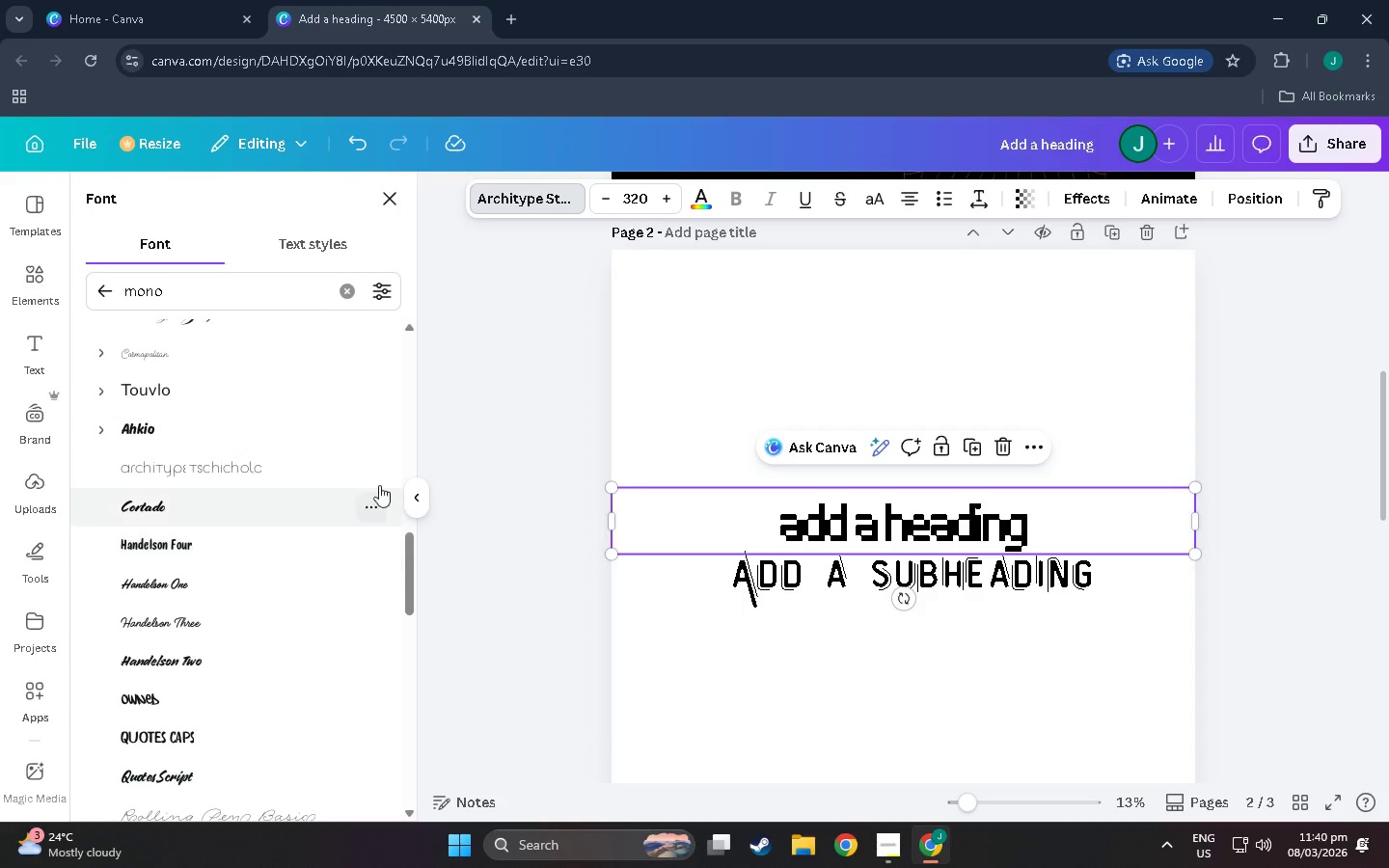 
scroll: coordinate [179, 588], scroll_direction: down, amount: 17.0
 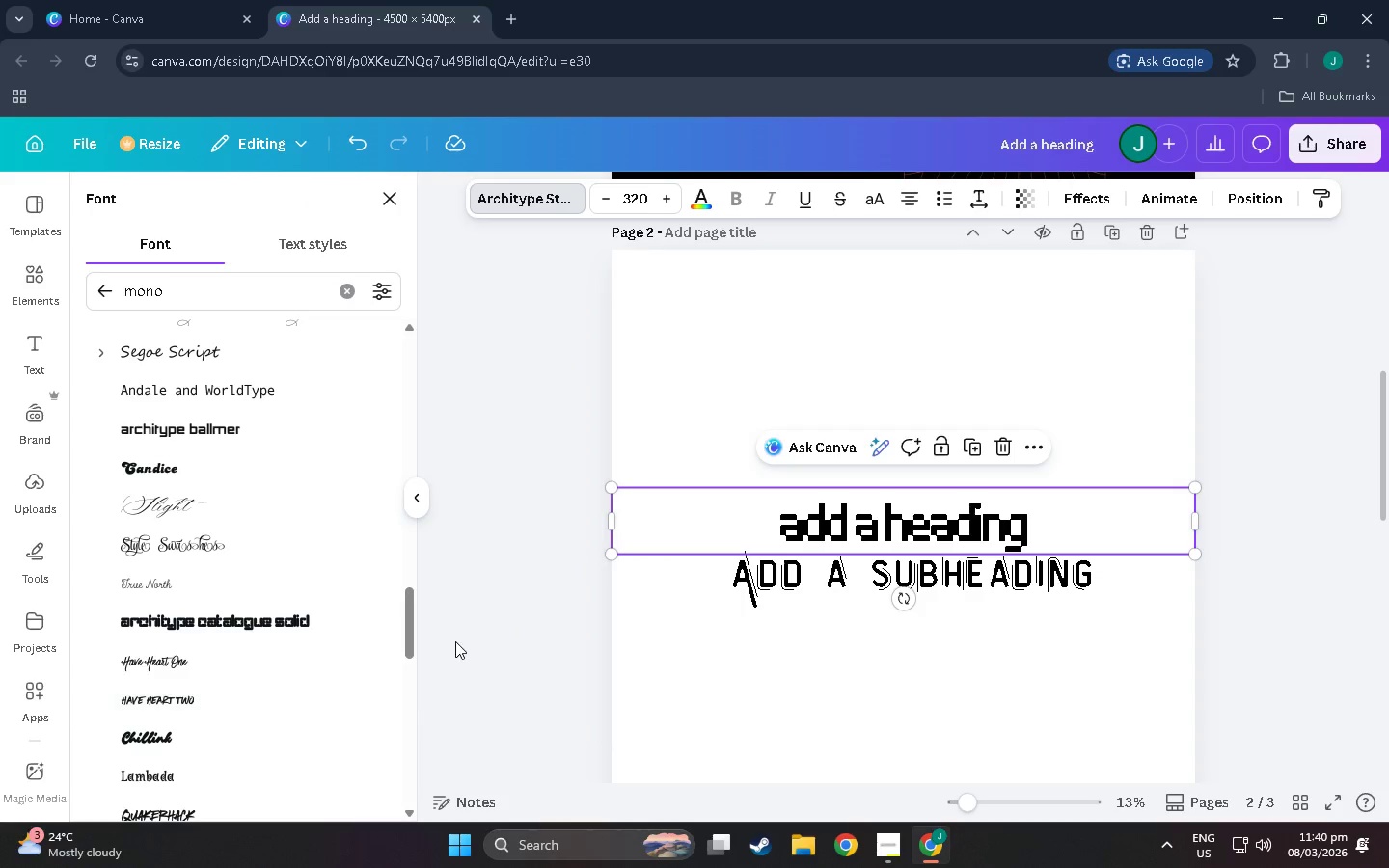 
left_click_drag(start_coordinate=[406, 627], to_coordinate=[416, 323])
 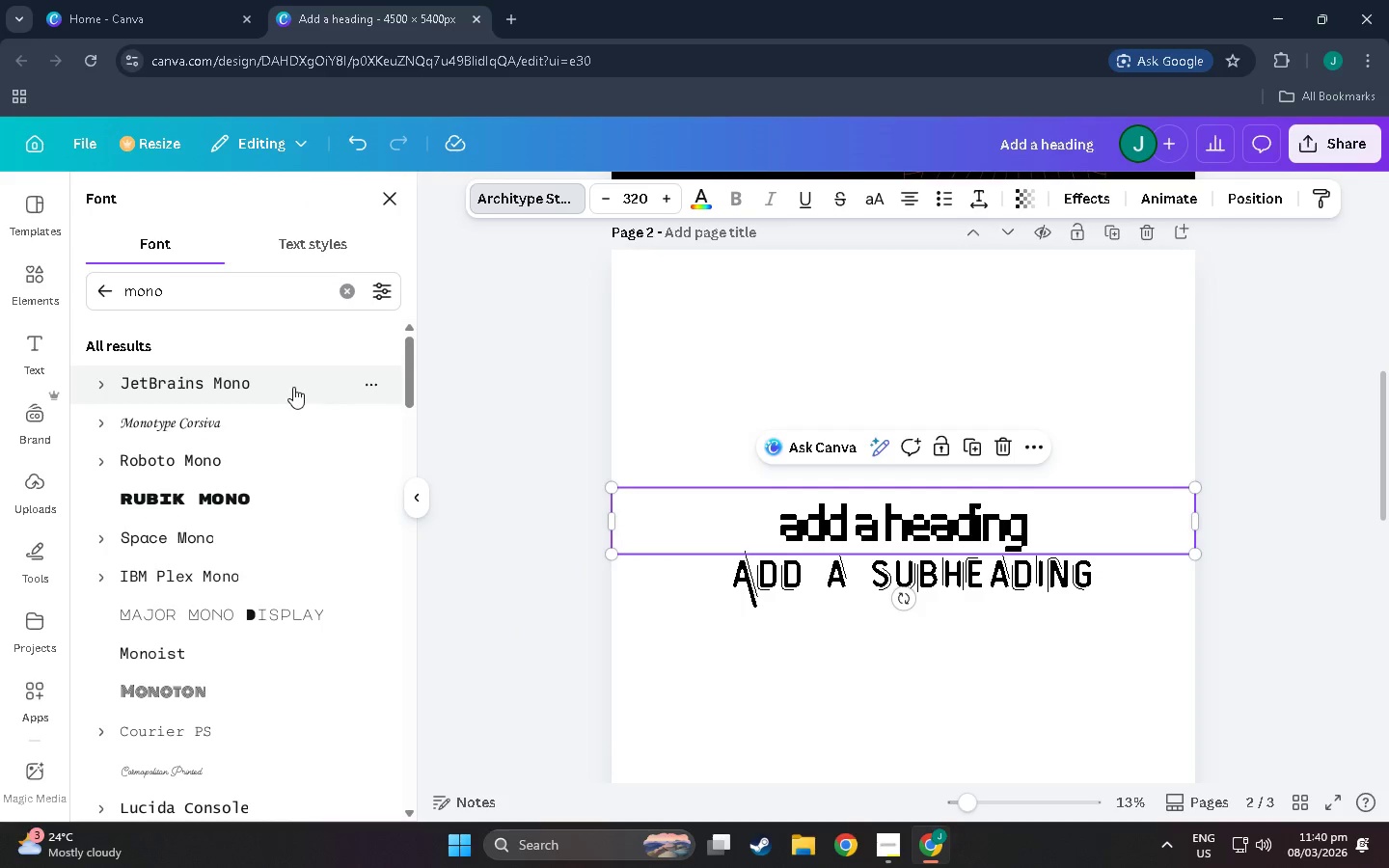 
left_click([293, 387])
 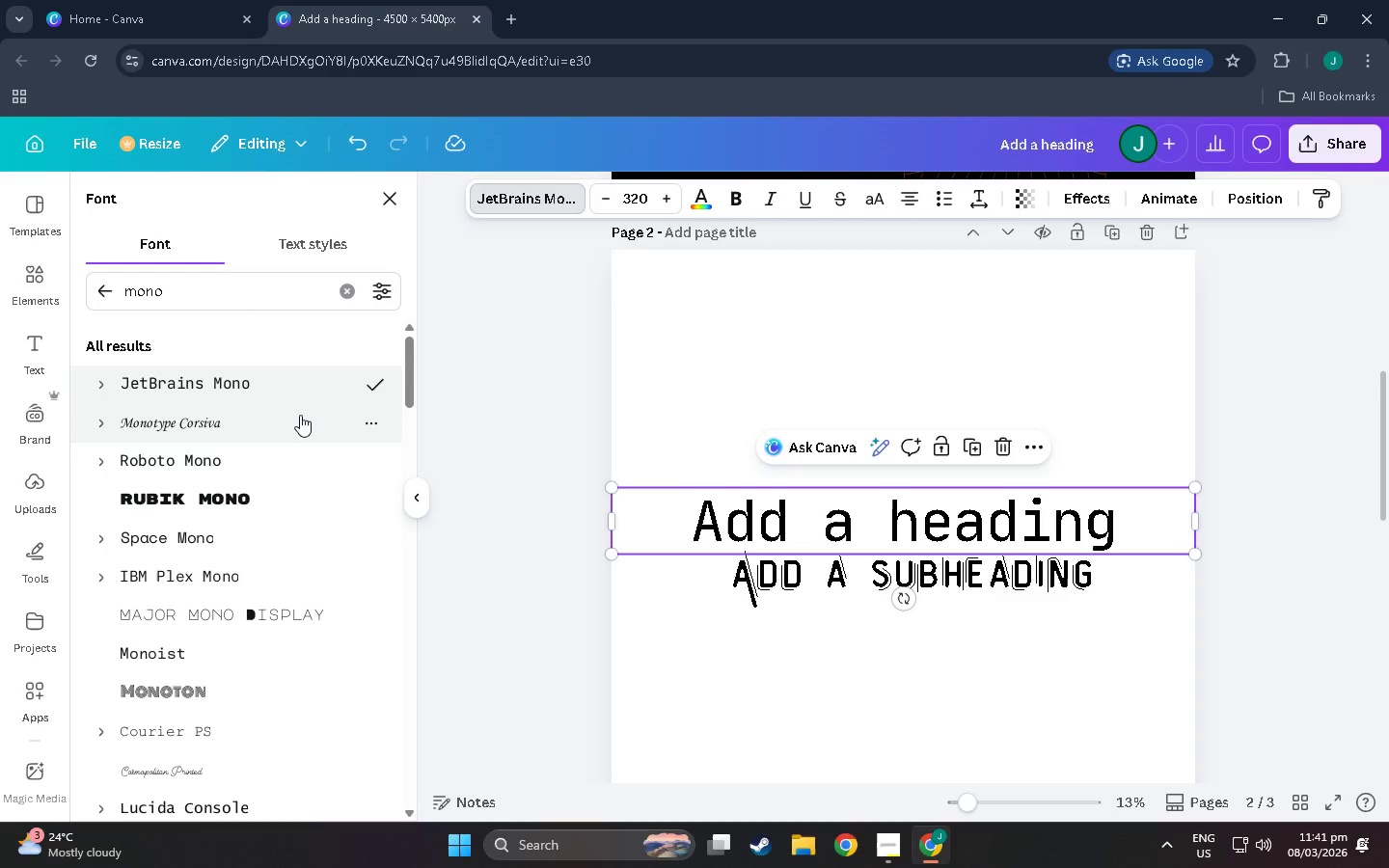 
left_click([299, 421])
 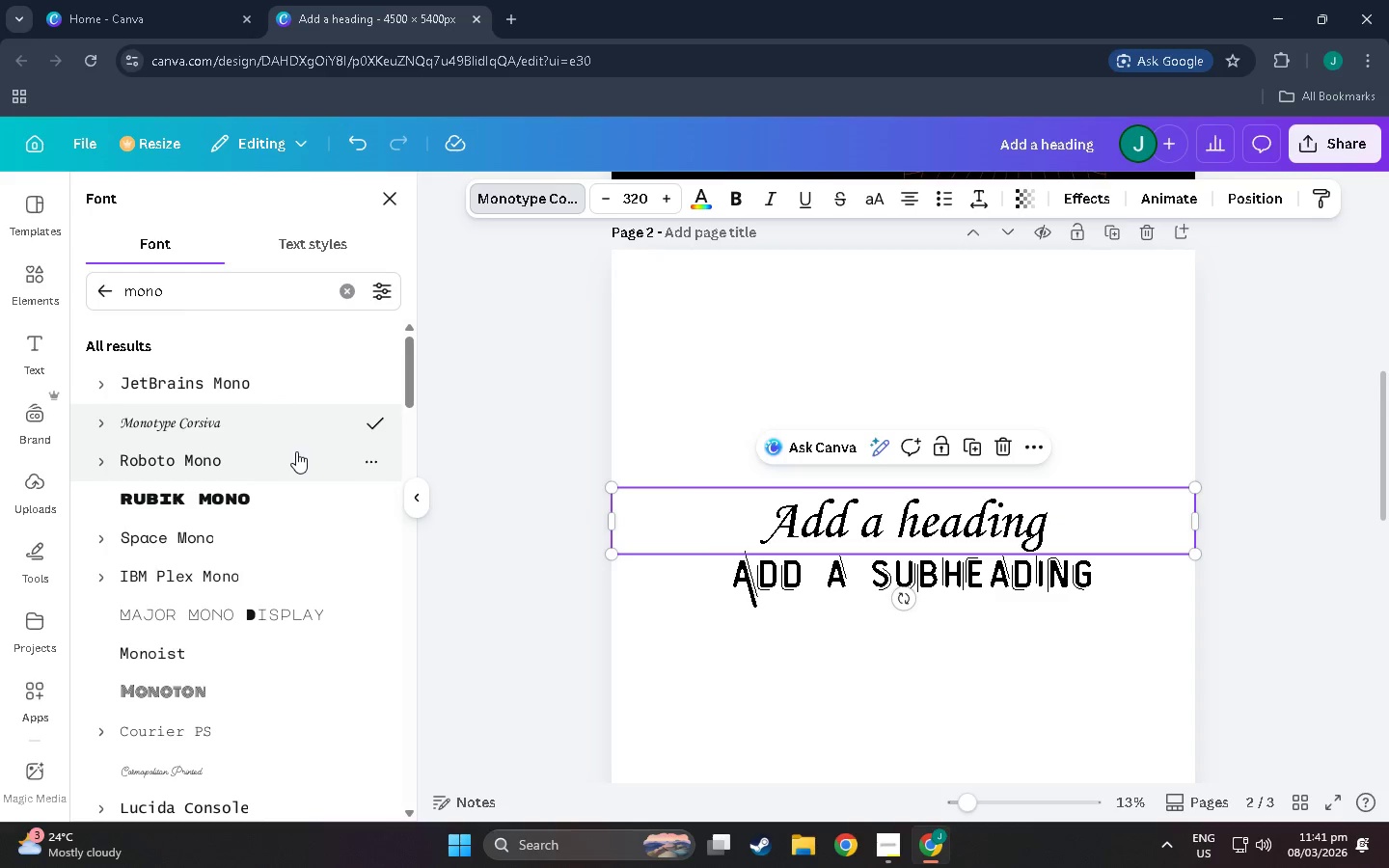 
left_click([296, 451])
 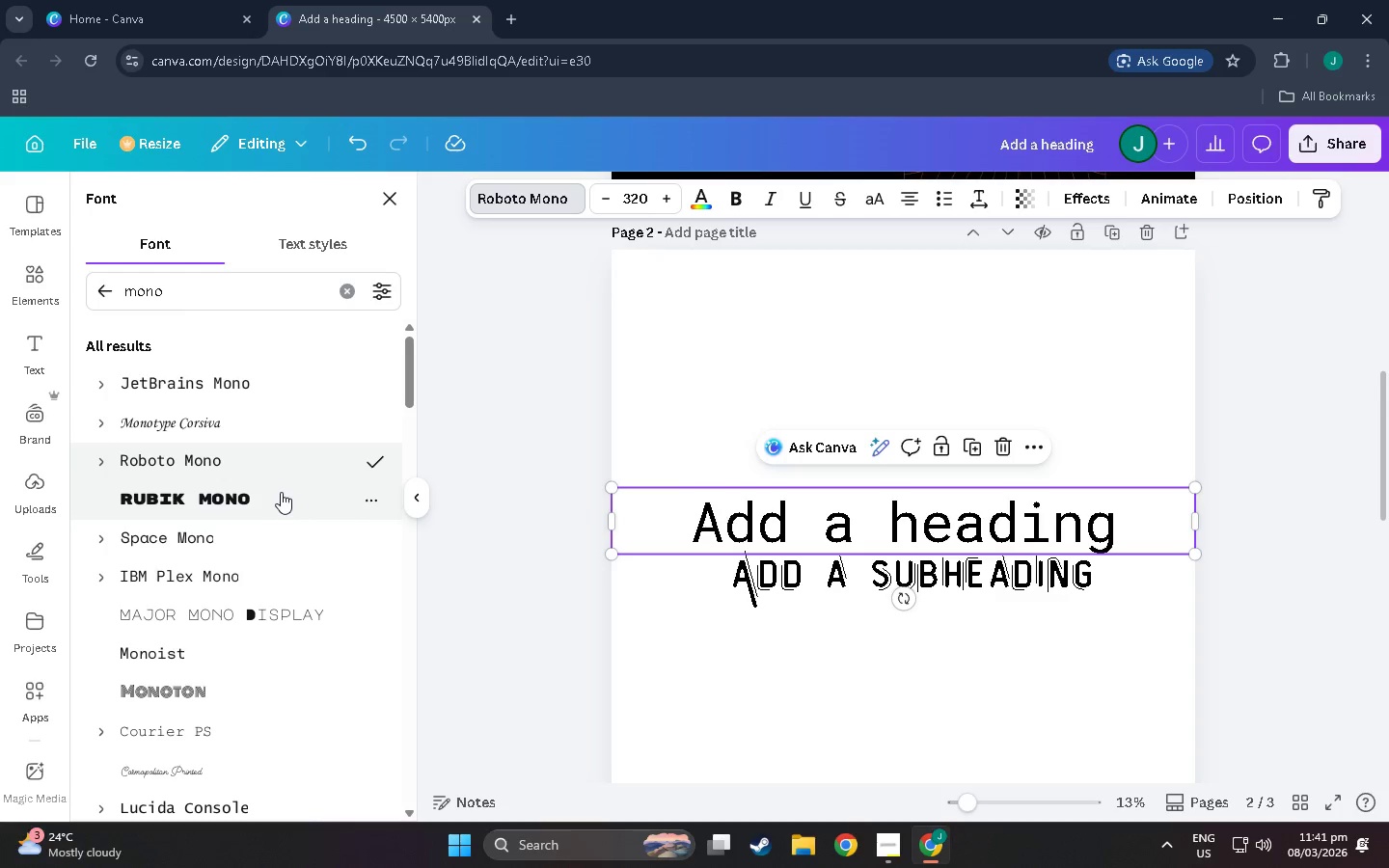 
left_click([279, 491])
 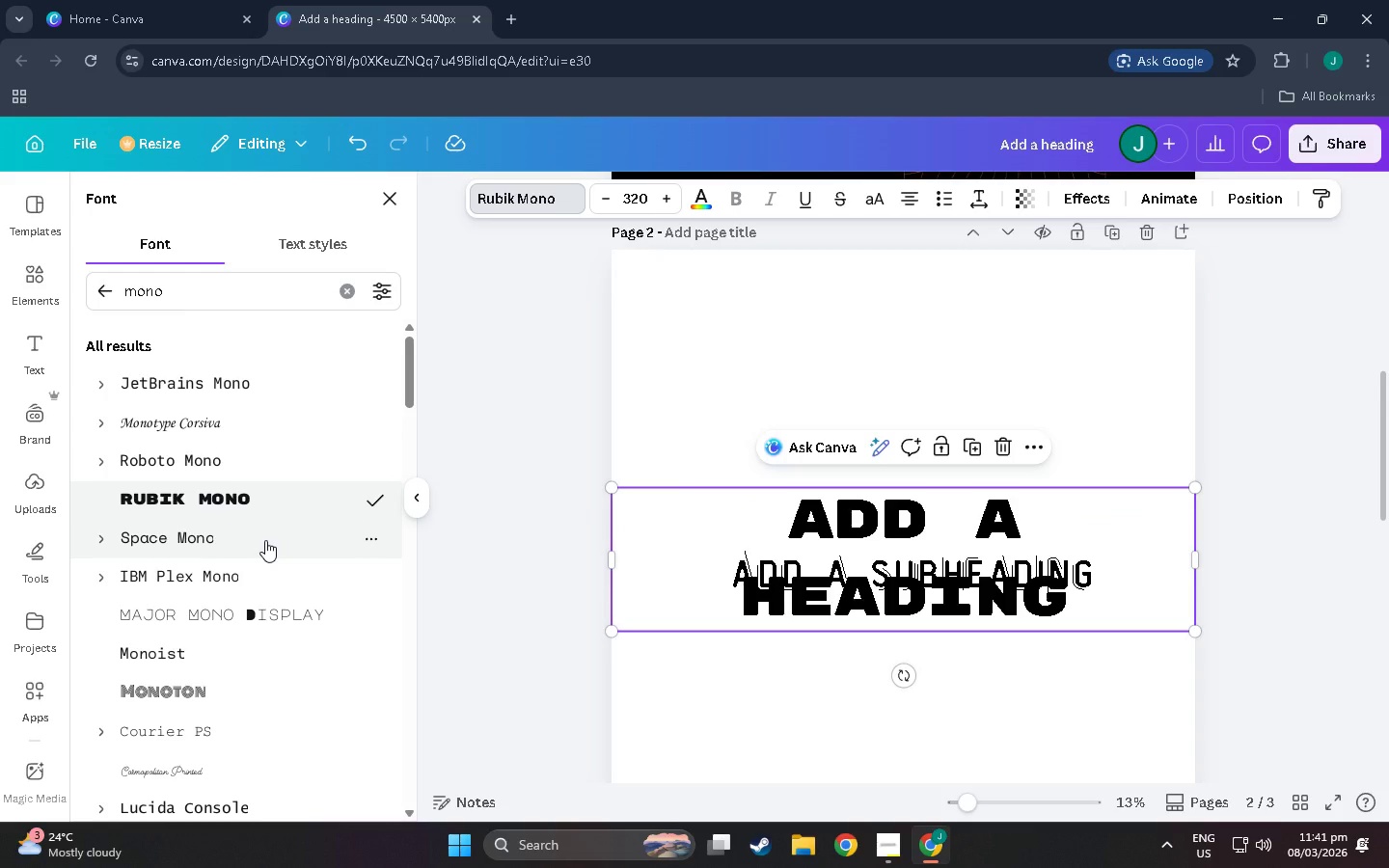 
left_click([265, 540])
 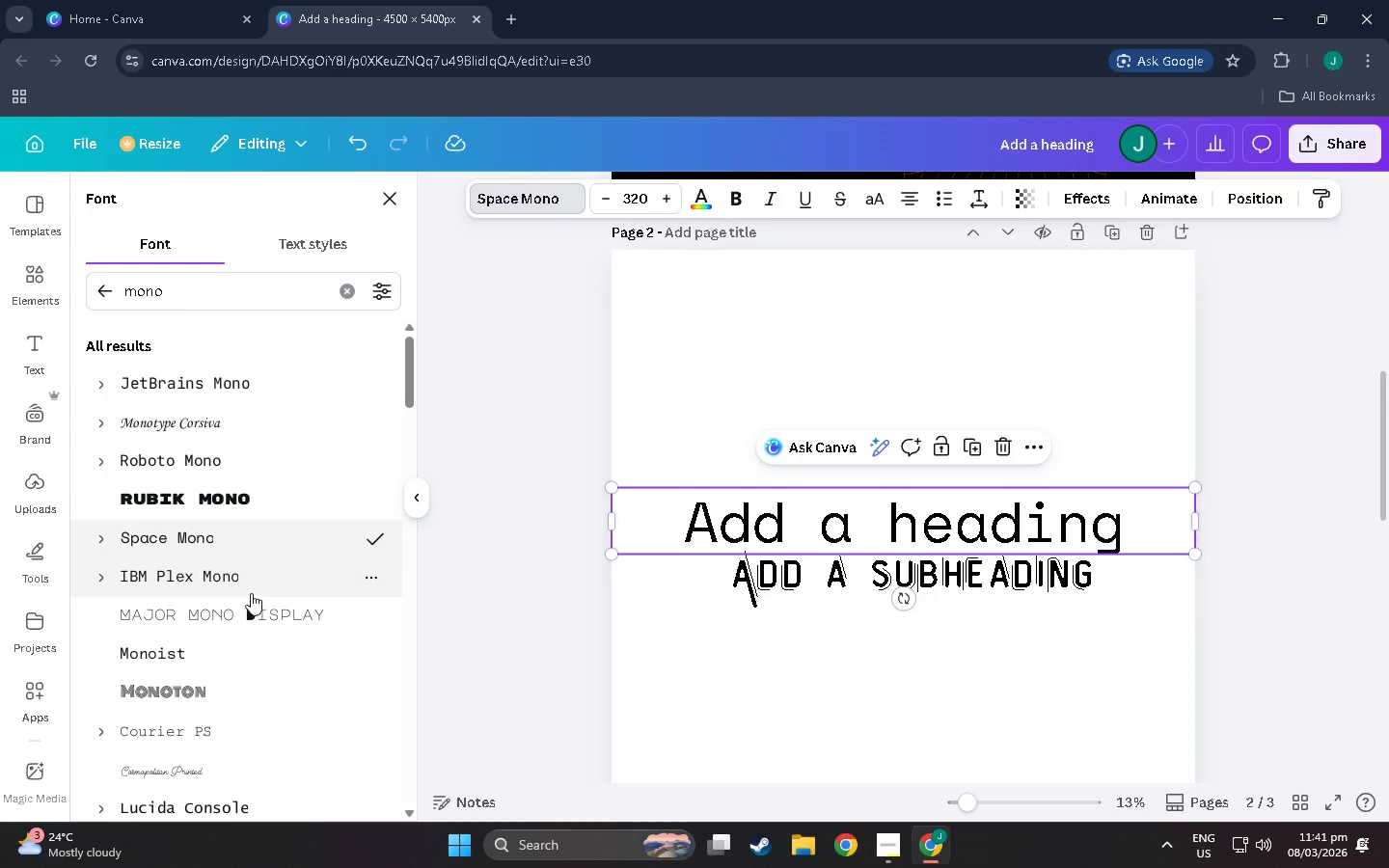 
left_click([255, 618])
 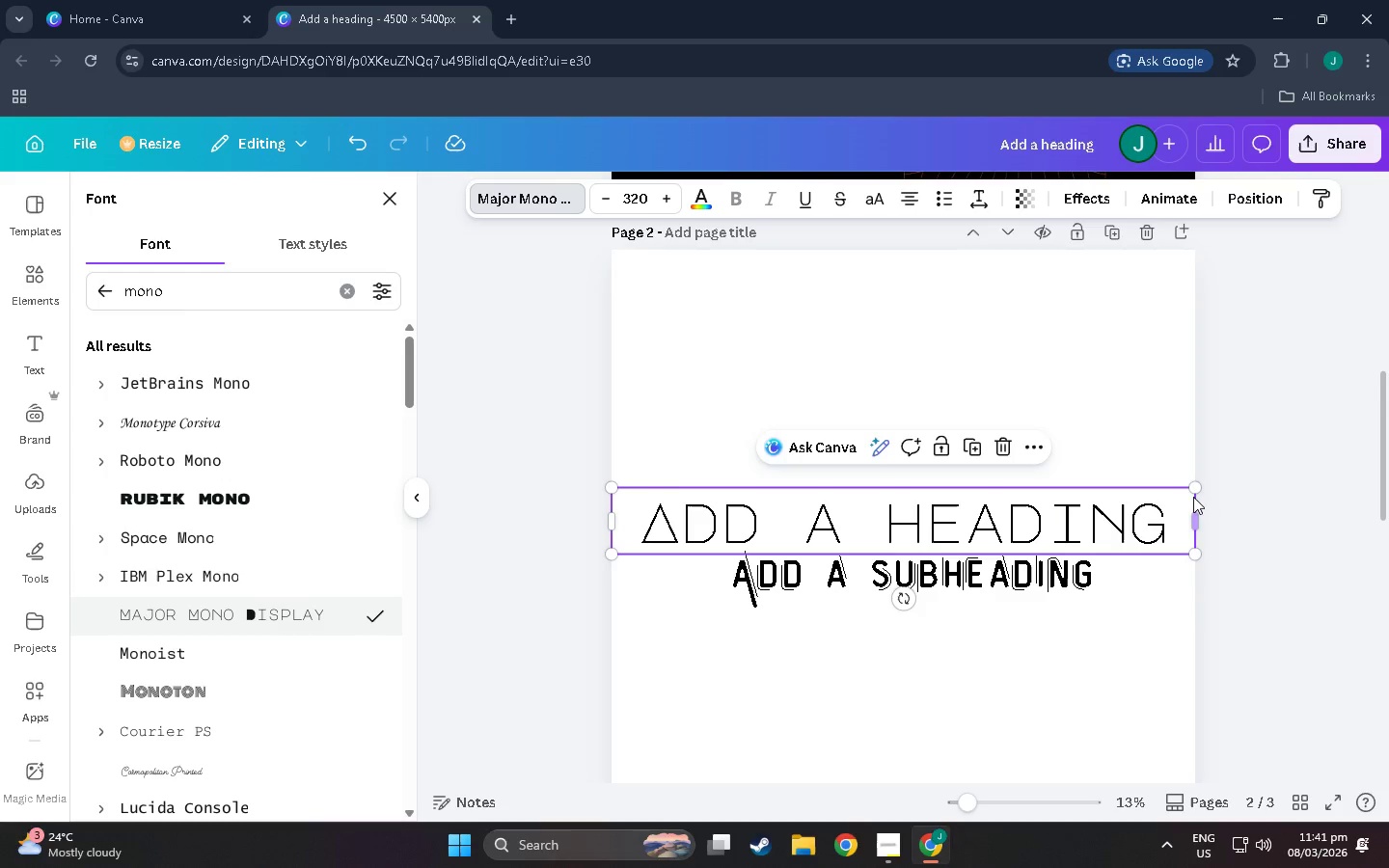 
left_click_drag(start_coordinate=[1197, 488], to_coordinate=[1148, 497])
 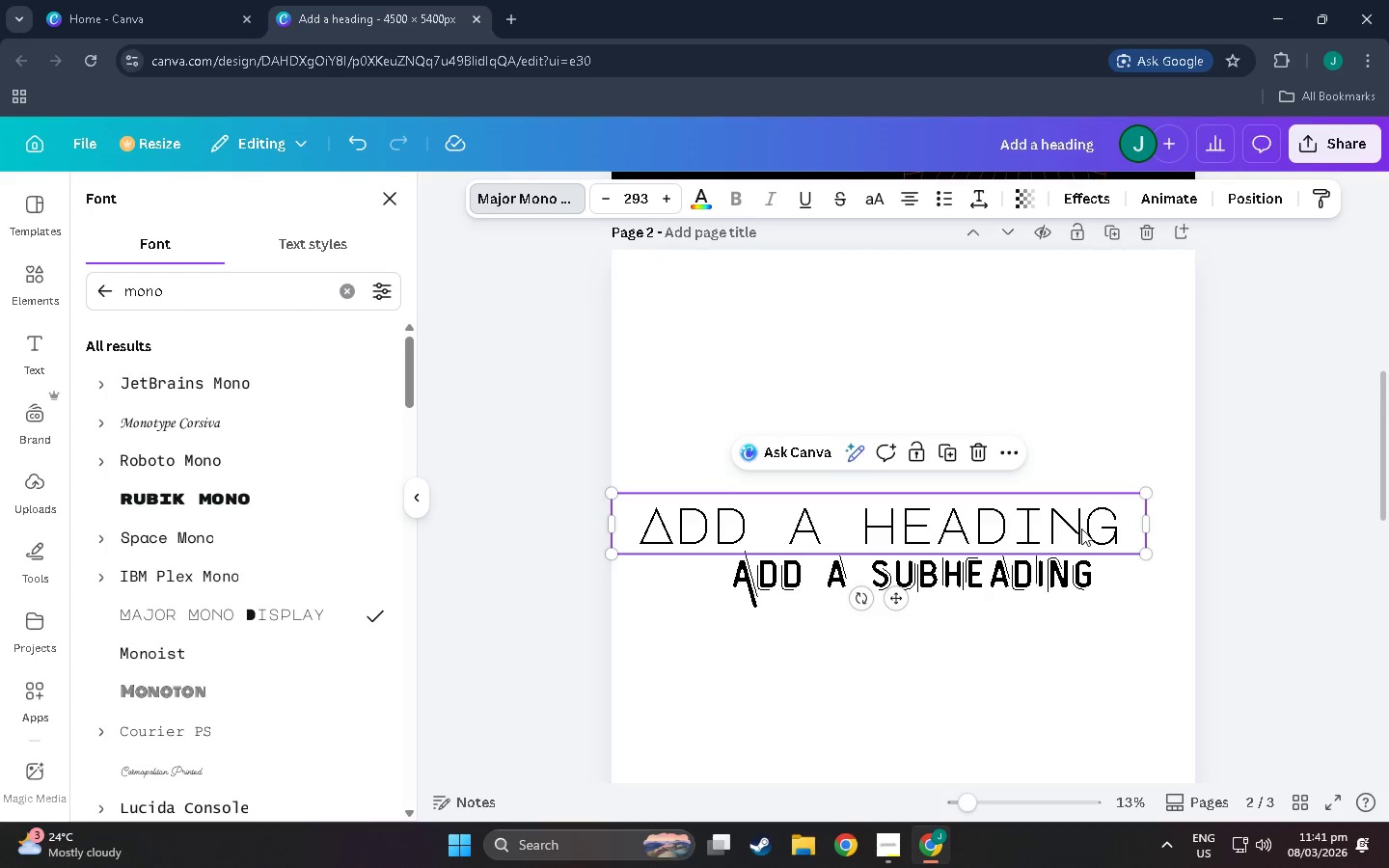 
left_click_drag(start_coordinate=[1081, 529], to_coordinate=[1101, 529])
 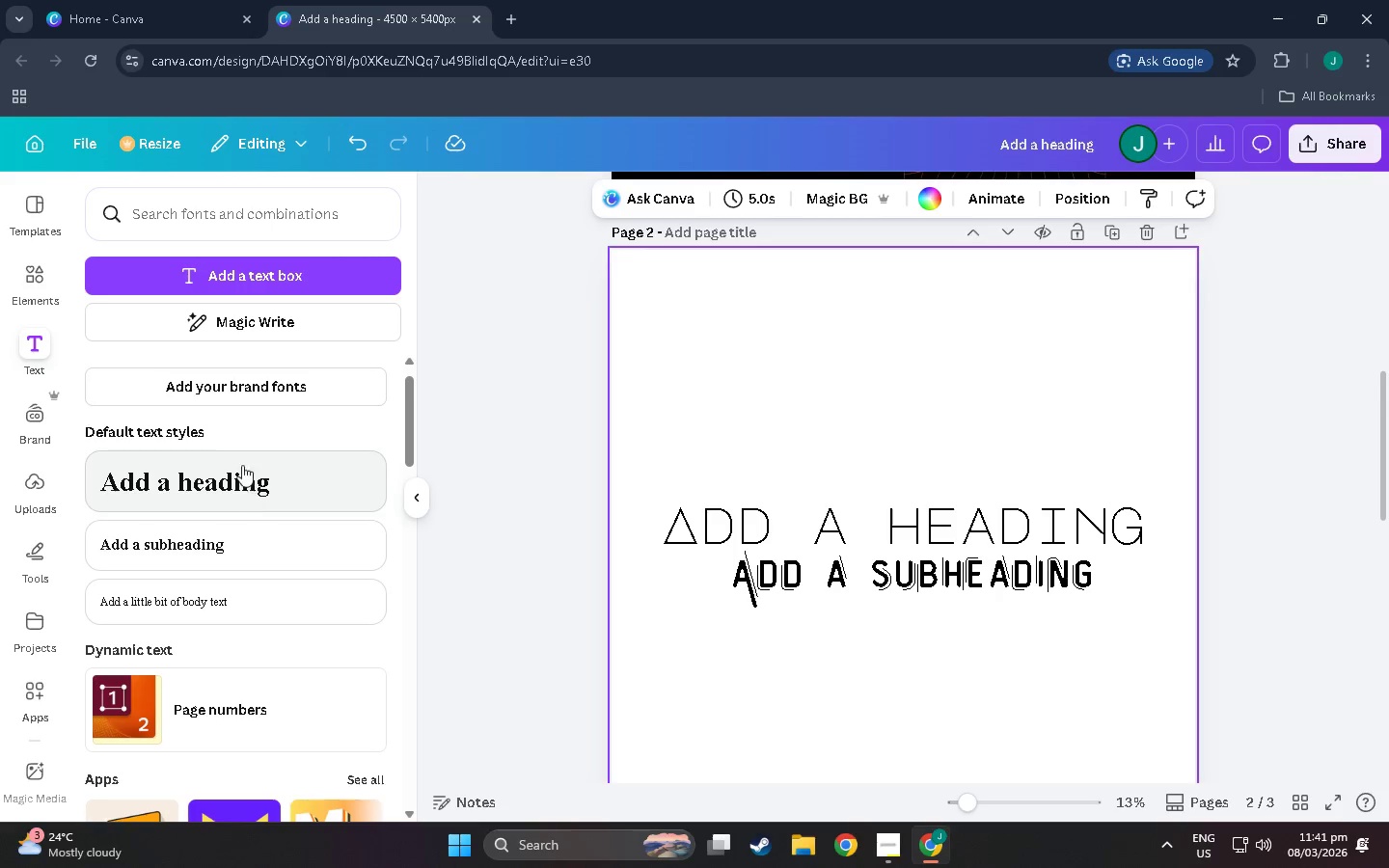 
wait(17.34)
 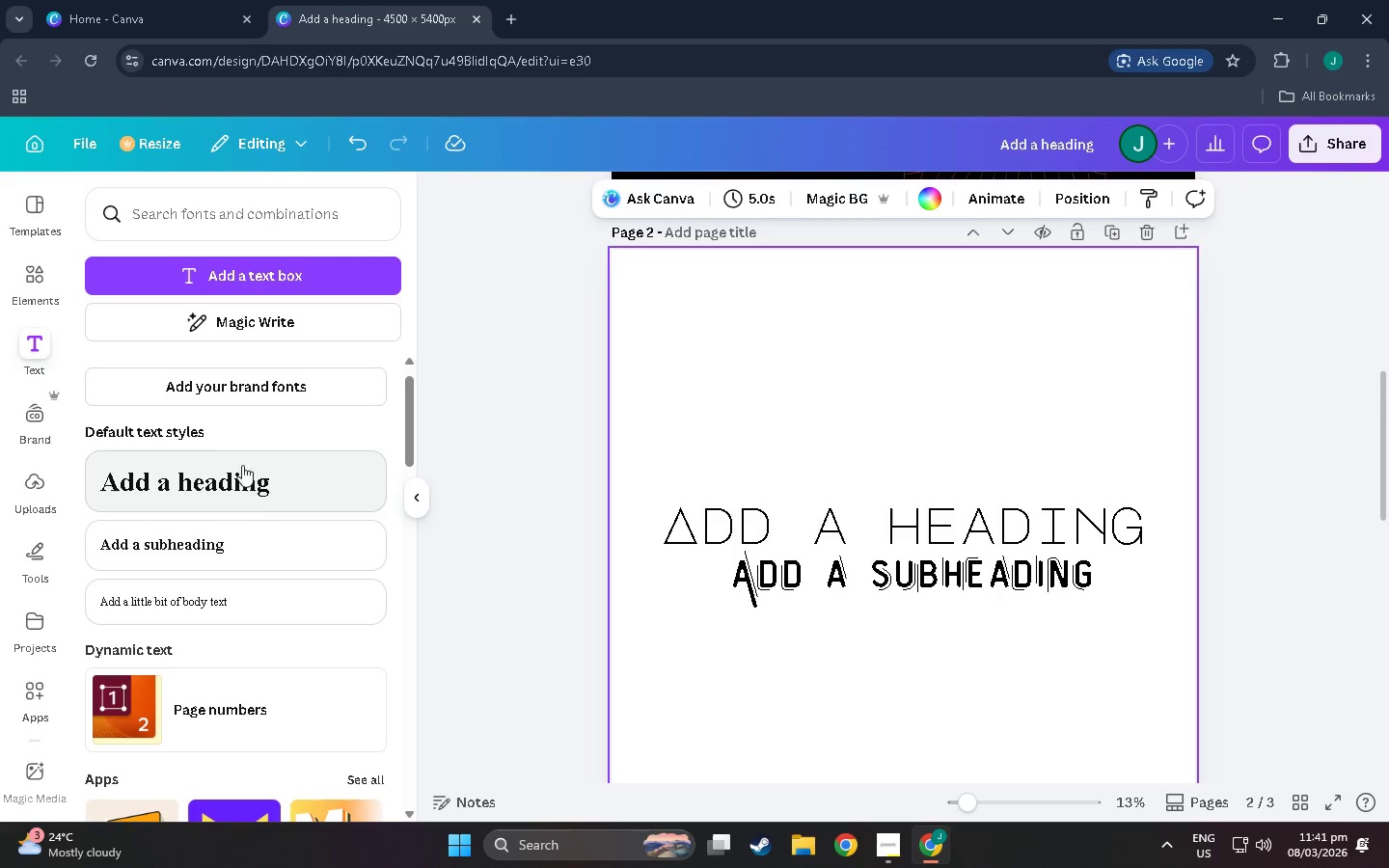 
scroll: coordinate [558, 455], scroll_direction: down, amount: 5.0
 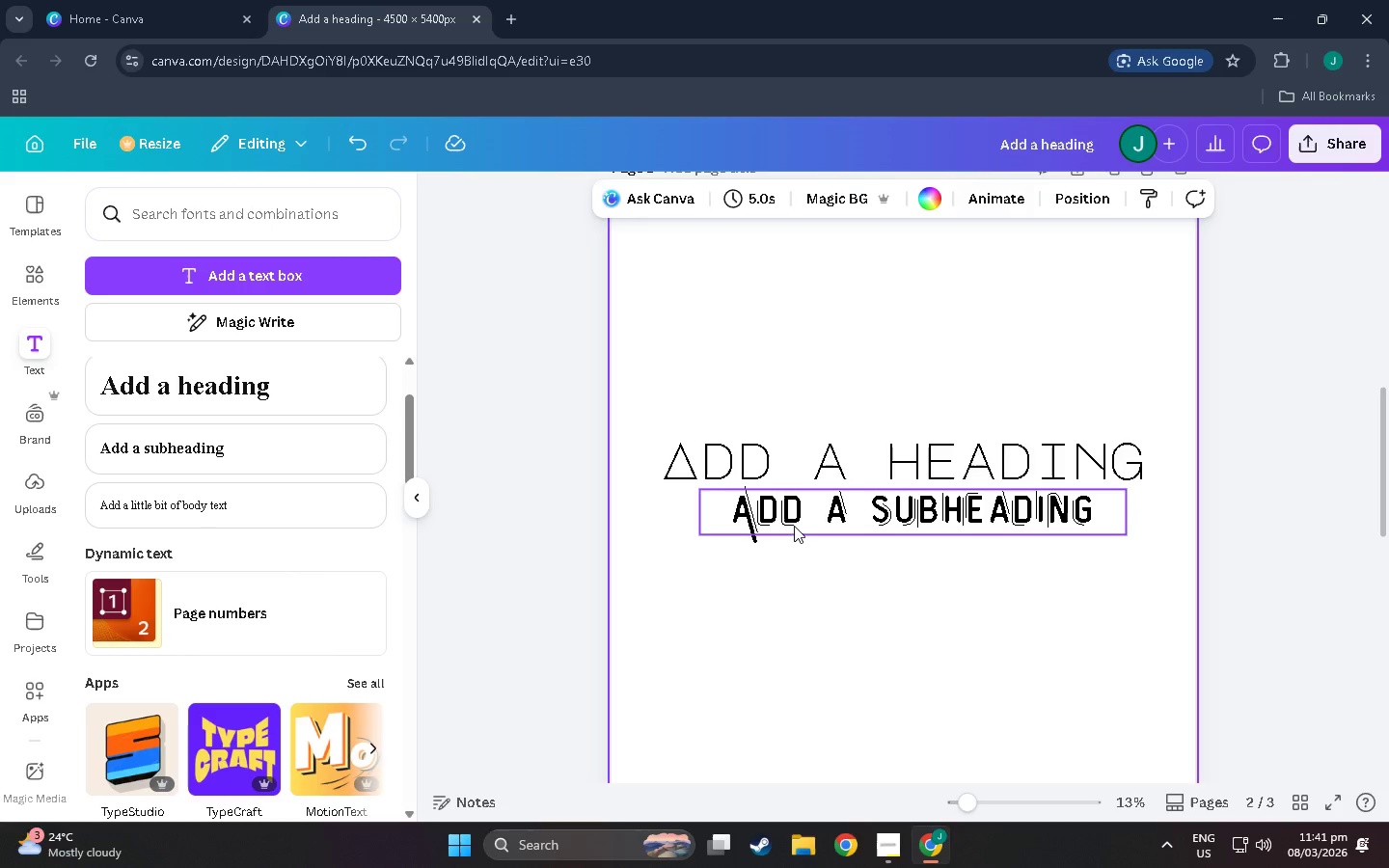 
wait(9.45)
 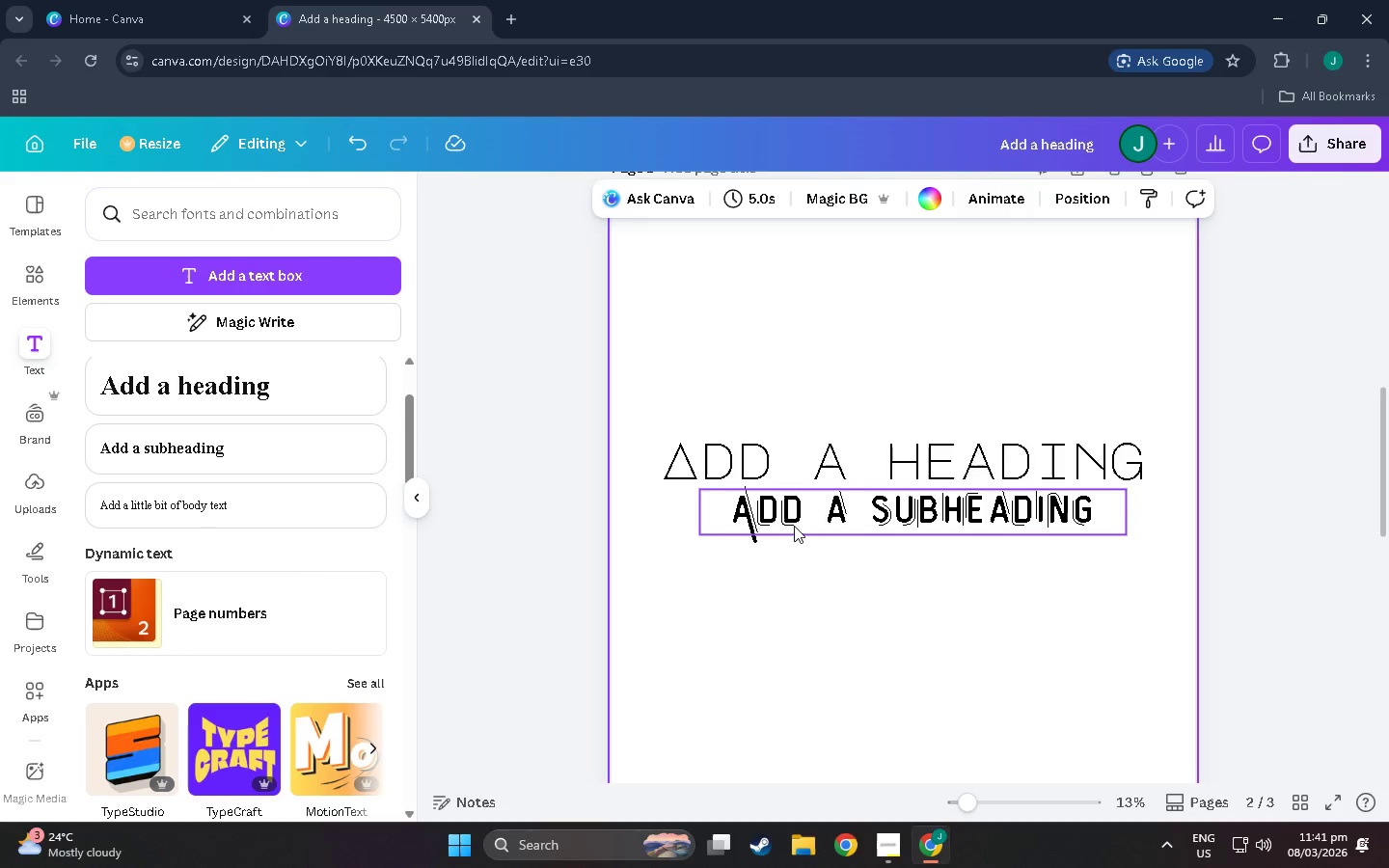 
scroll: coordinate [48, 274], scroll_direction: down, amount: 2.0
 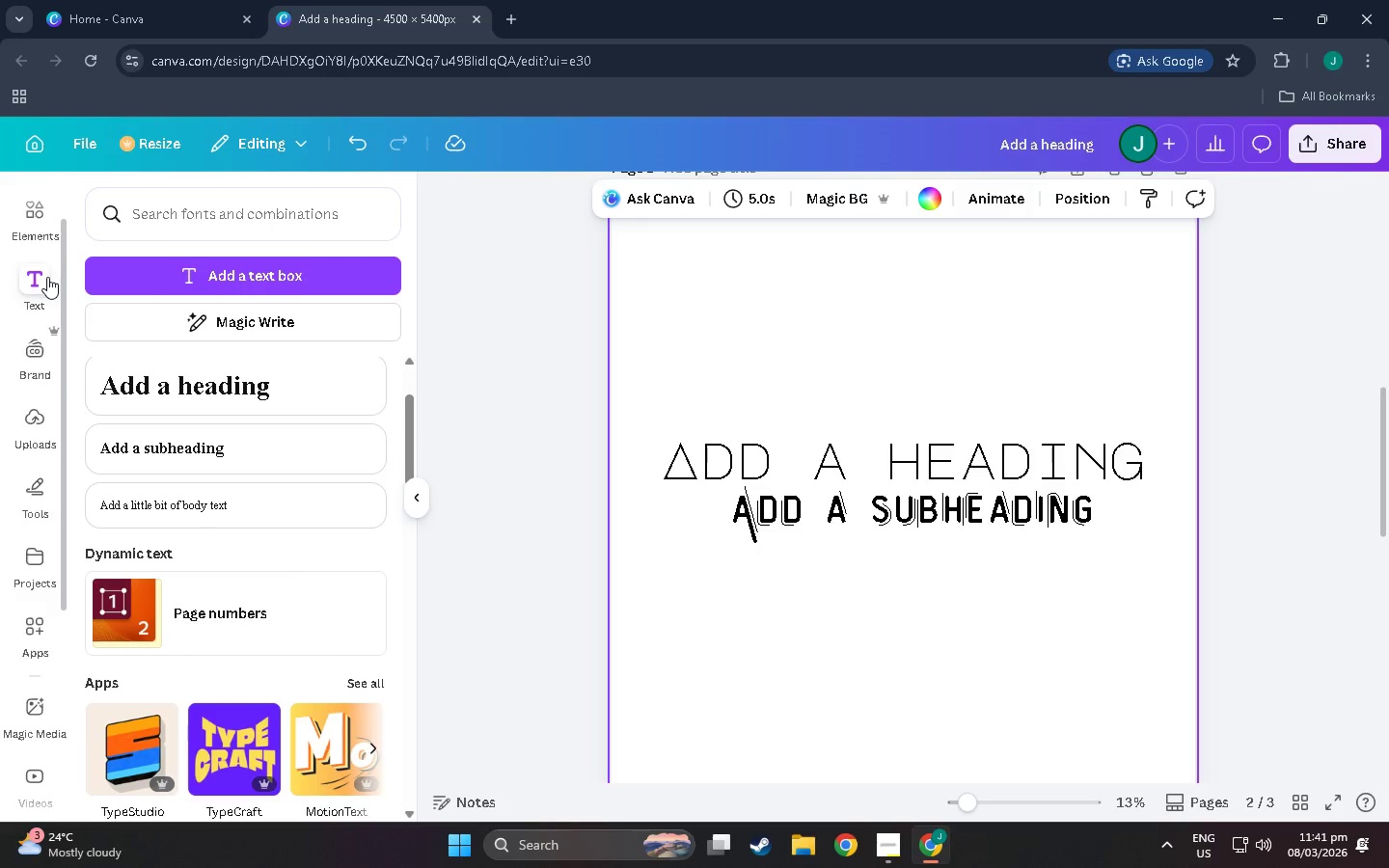 
scroll: coordinate [47, 277], scroll_direction: up, amount: 2.0
 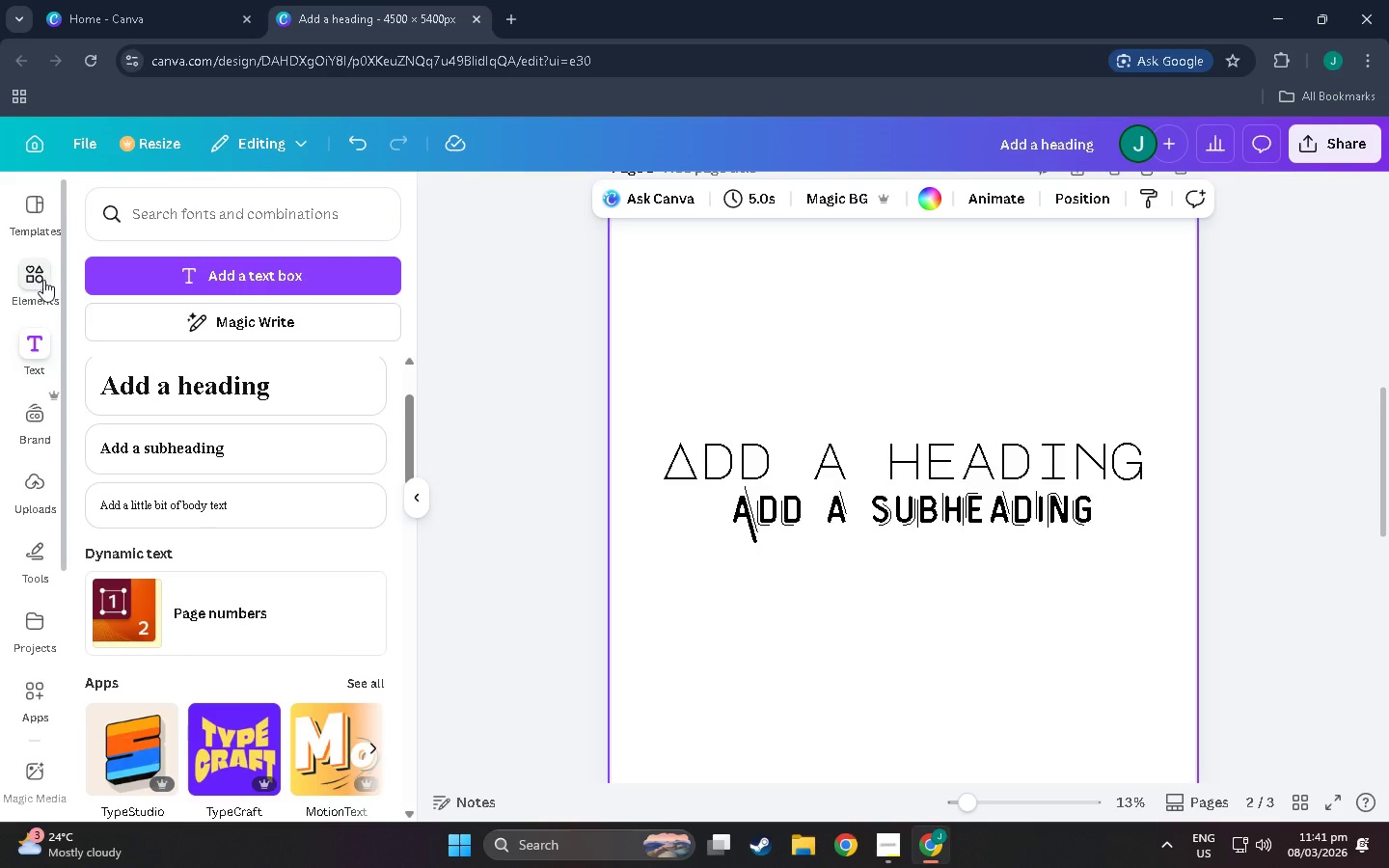 
left_click([41, 285])
 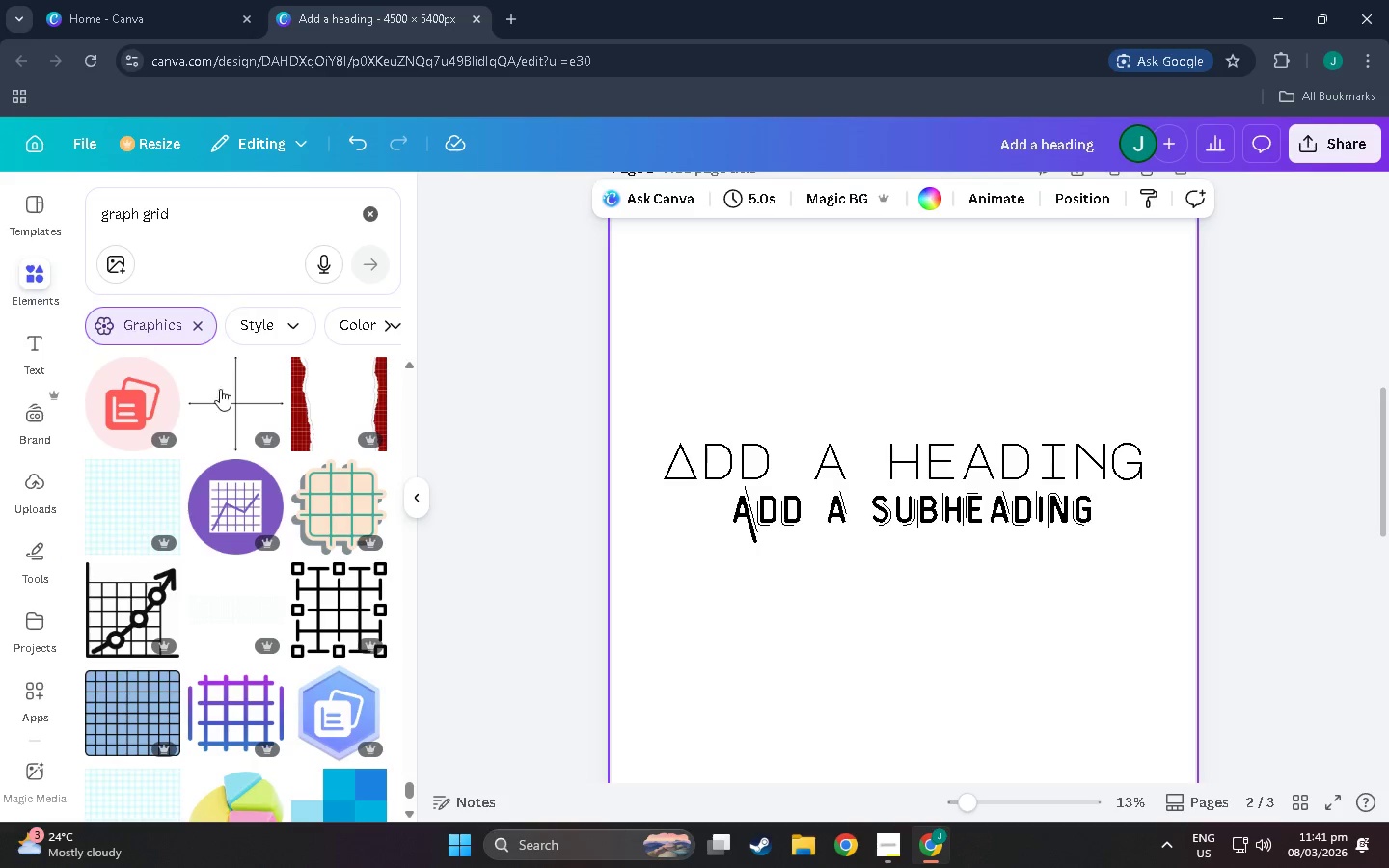 
scroll: coordinate [242, 519], scroll_direction: down, amount: 19.0
 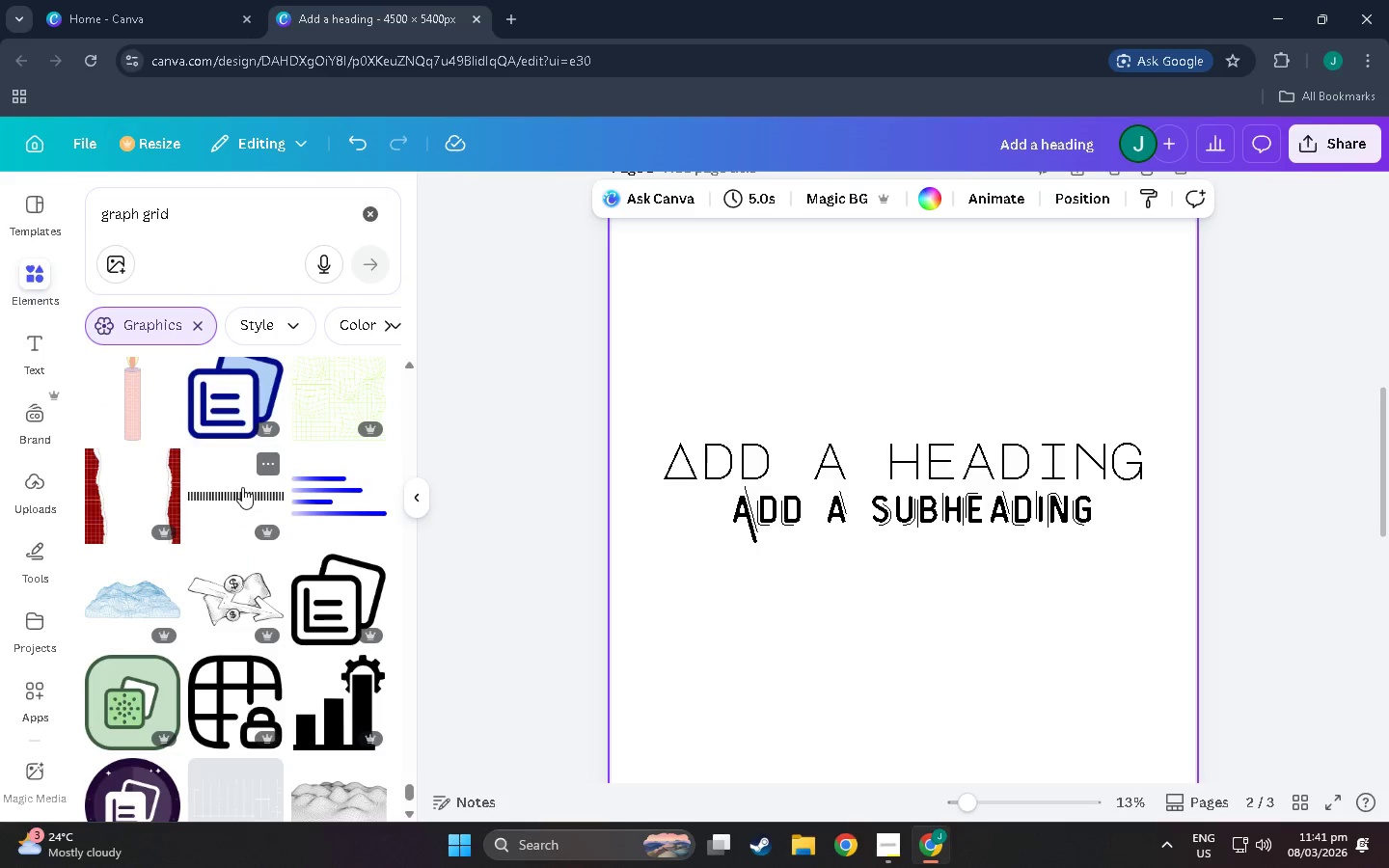 
left_click([242, 486])
 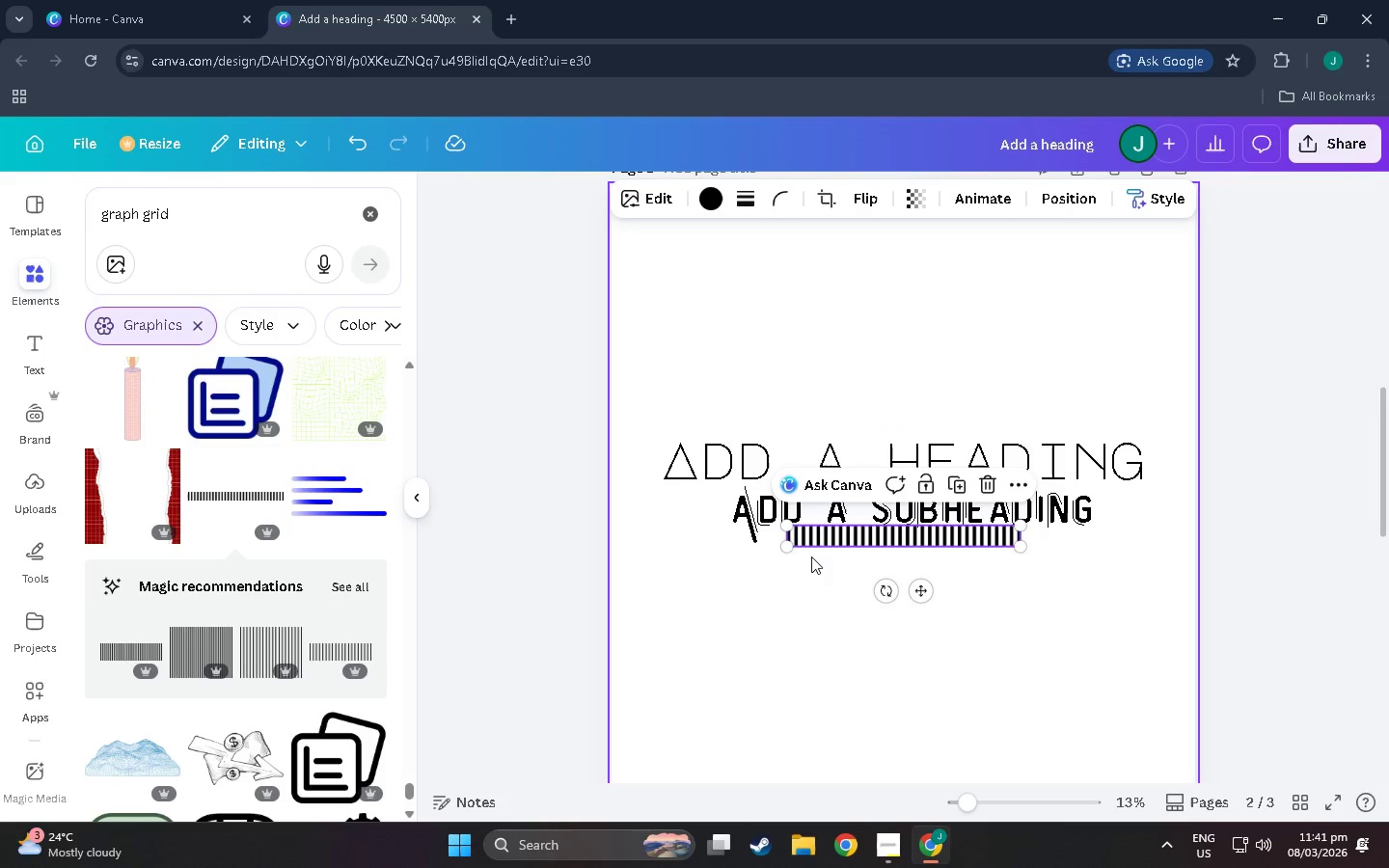 
left_click([822, 534])
 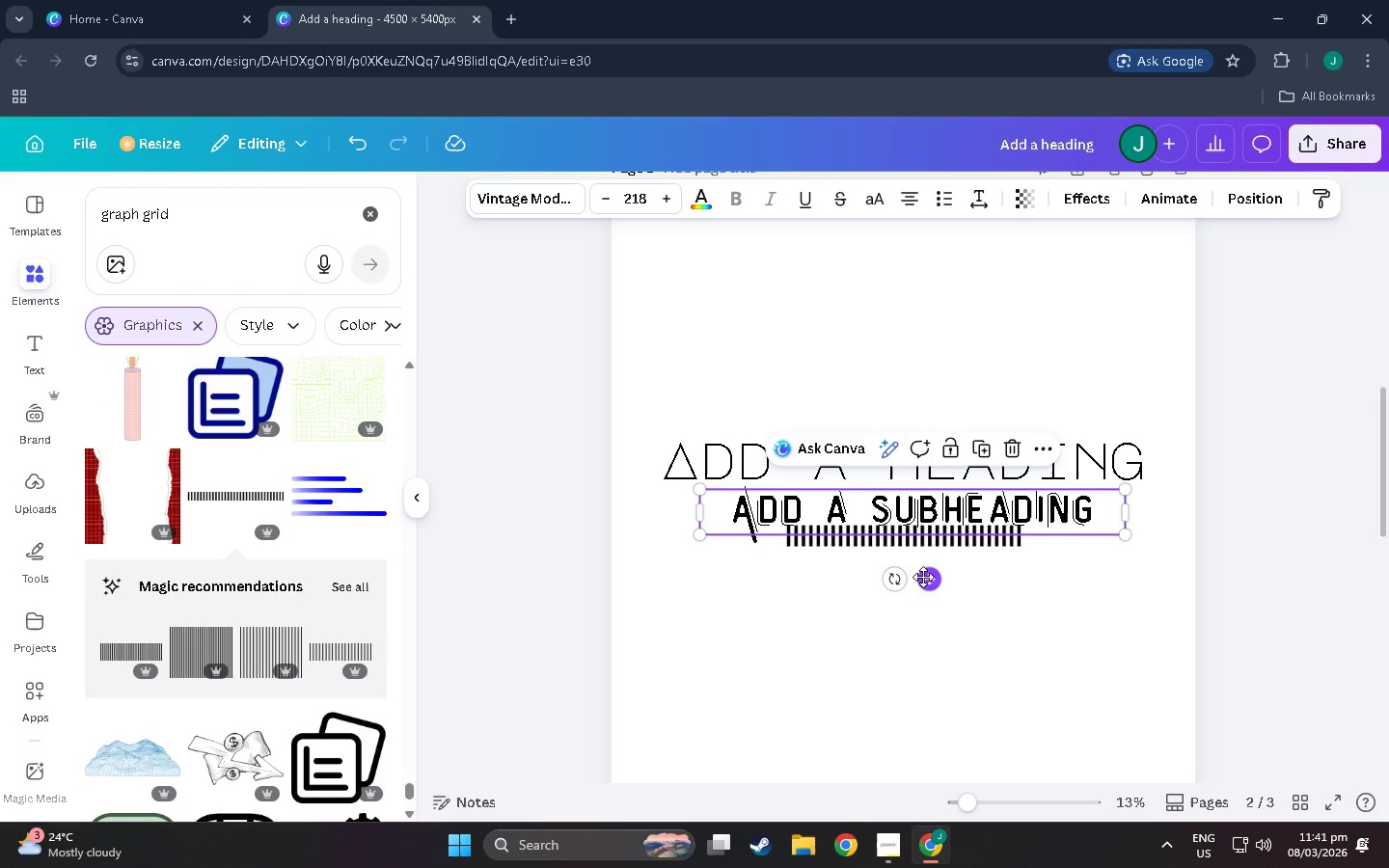 
left_click([928, 580])
 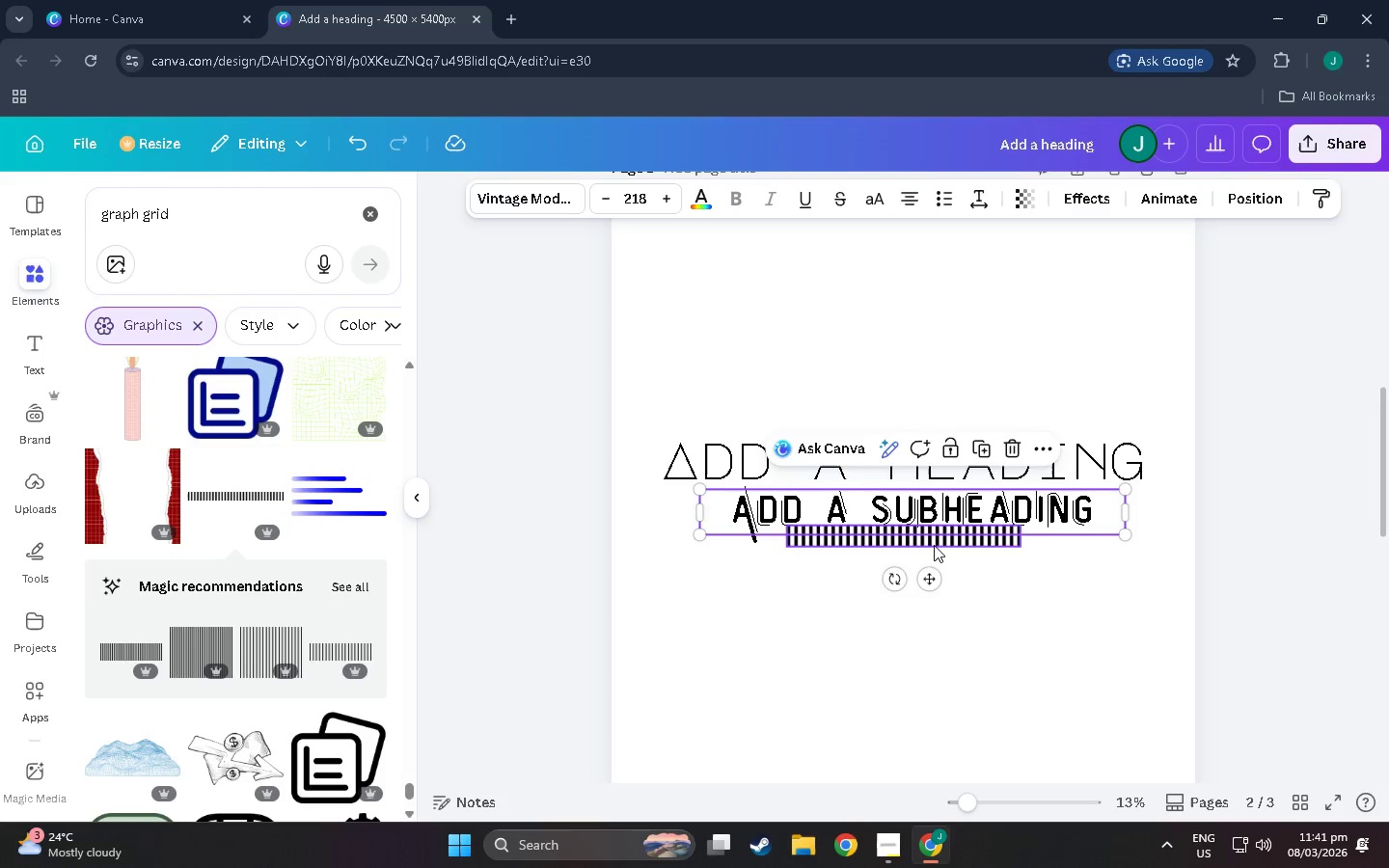 
left_click([935, 544])
 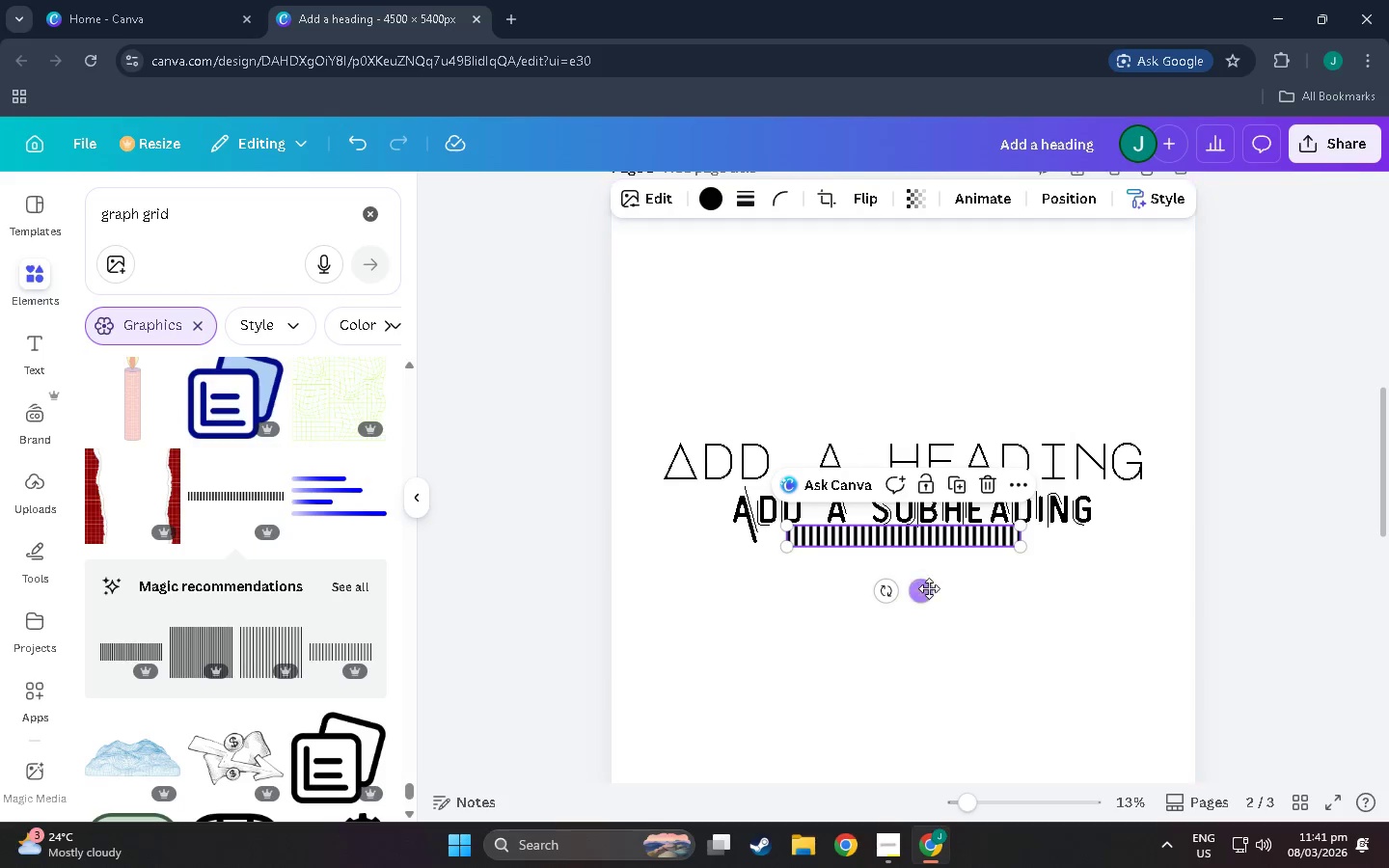 
left_click_drag(start_coordinate=[927, 587], to_coordinate=[928, 595])
 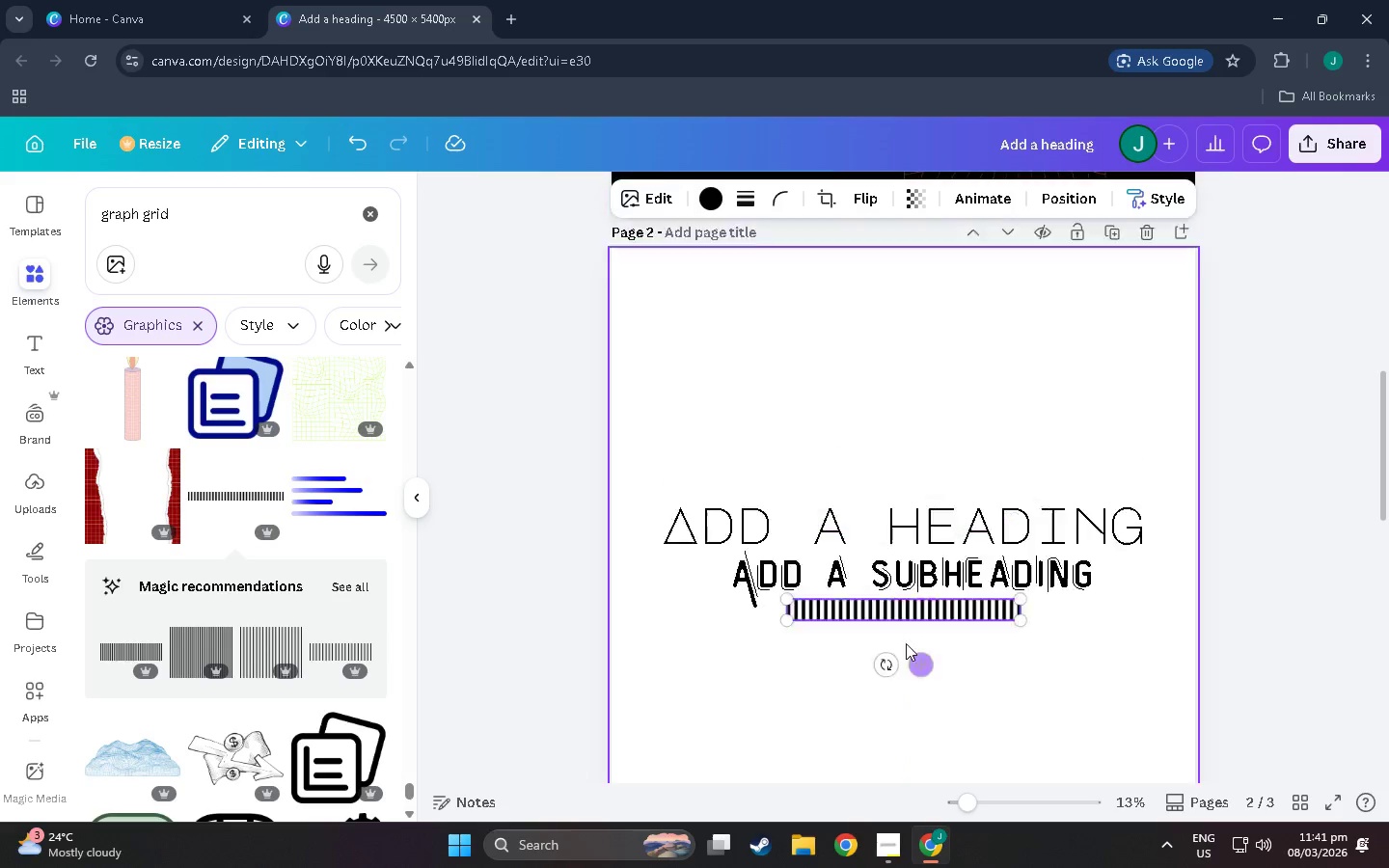 
scroll: coordinate [898, 658], scroll_direction: up, amount: 4.0
 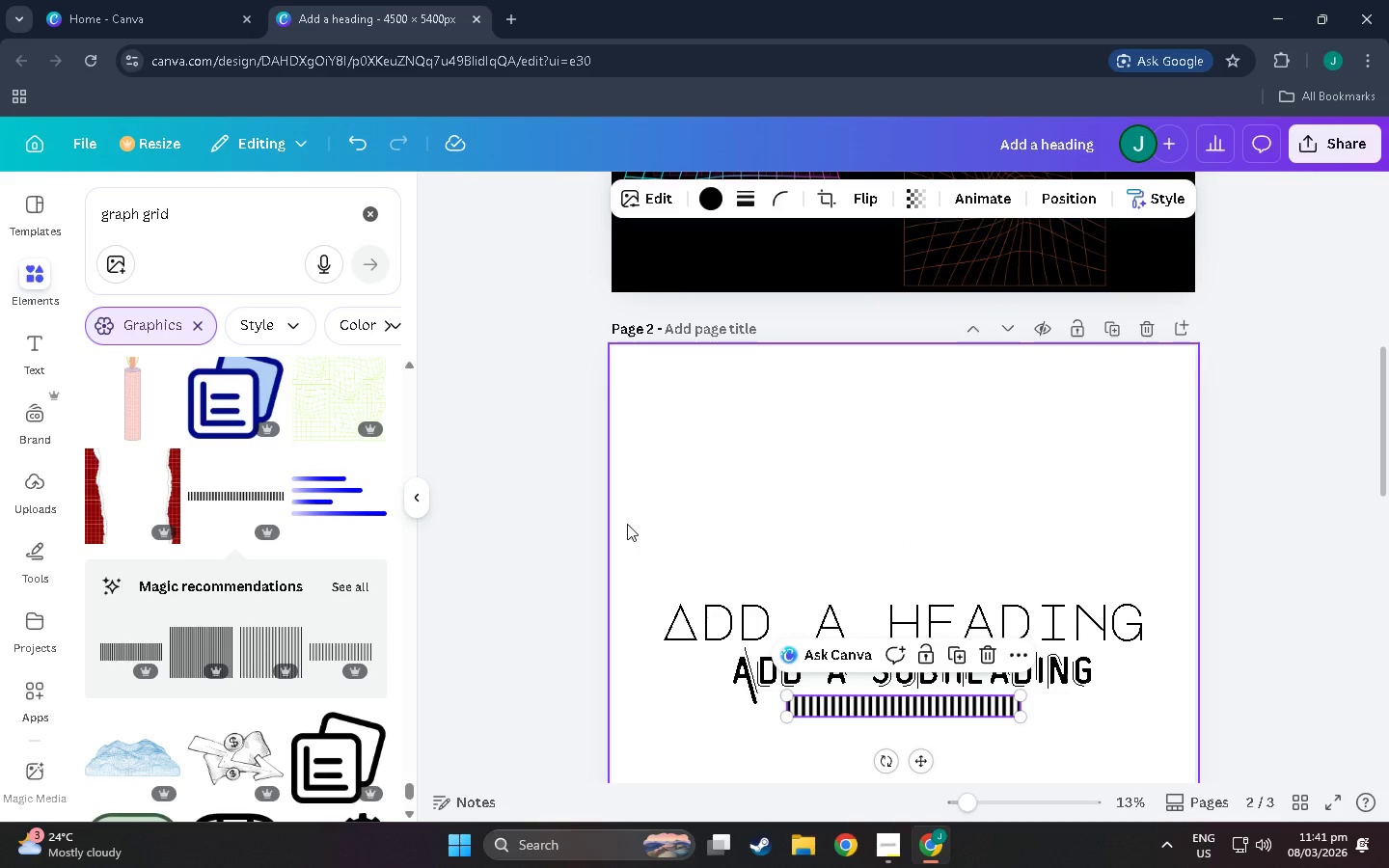 
left_click([627, 524])
 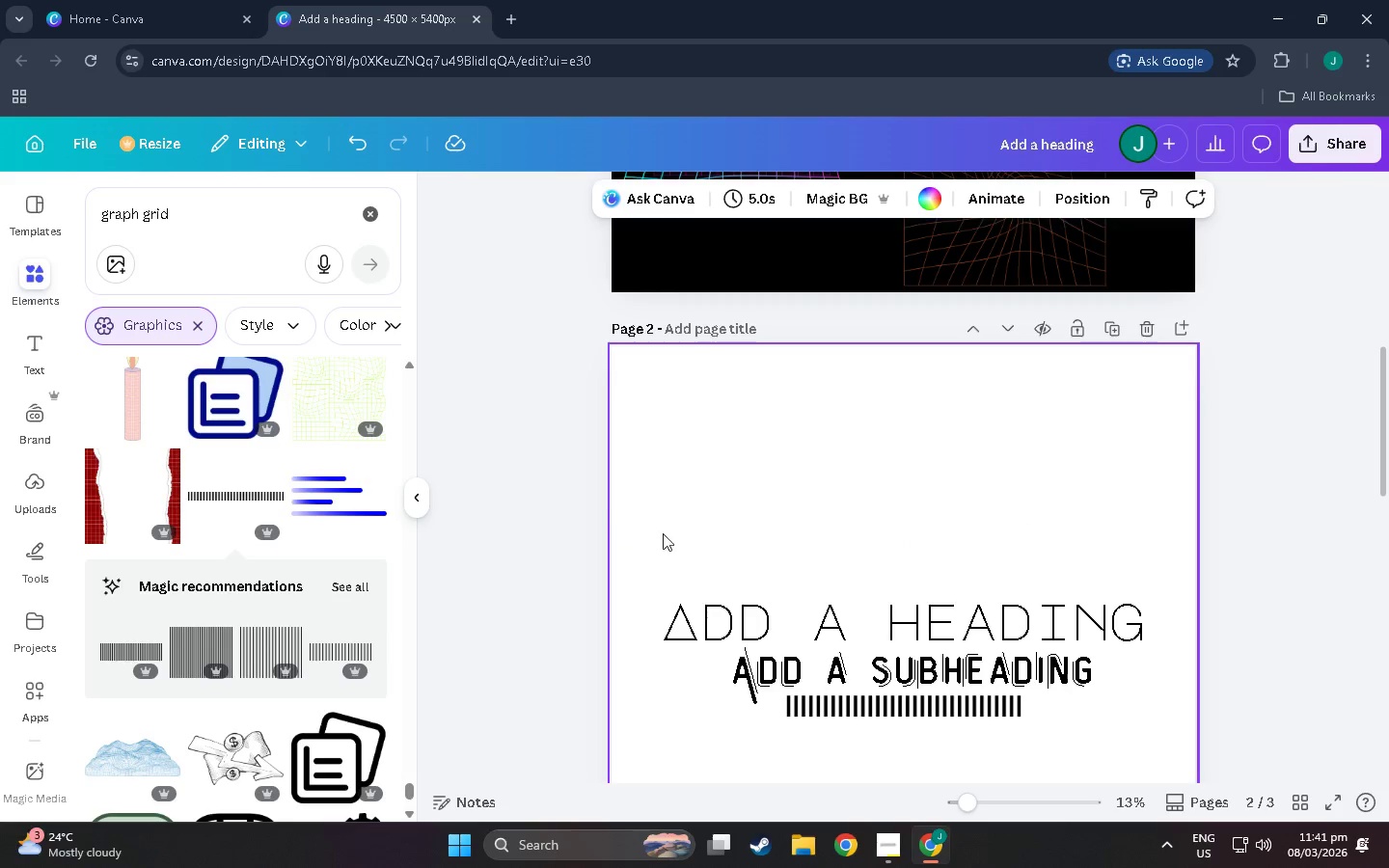 
scroll: coordinate [647, 598], scroll_direction: none, amount: 0.0
 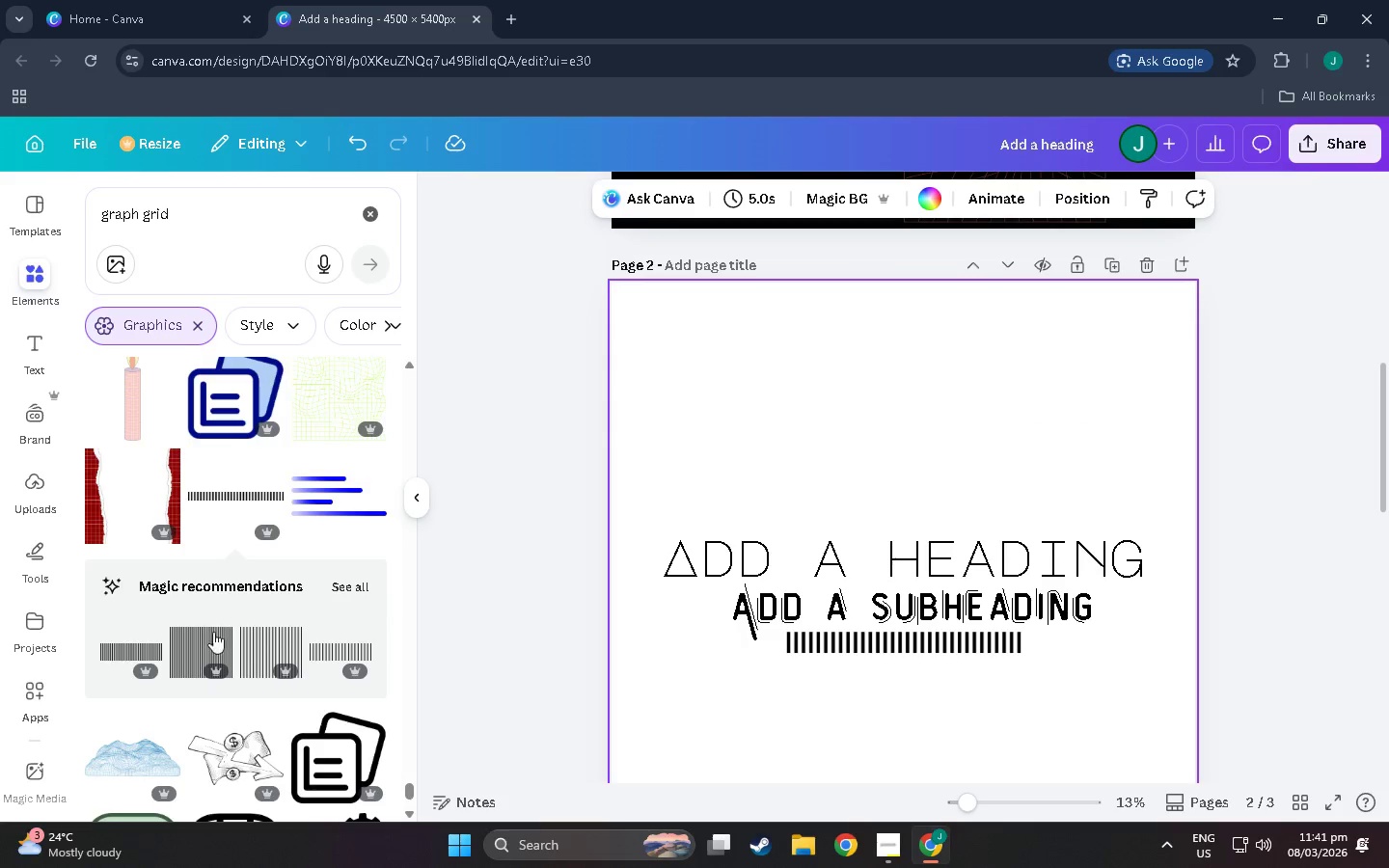 
scroll: coordinate [225, 592], scroll_direction: down, amount: 26.0
 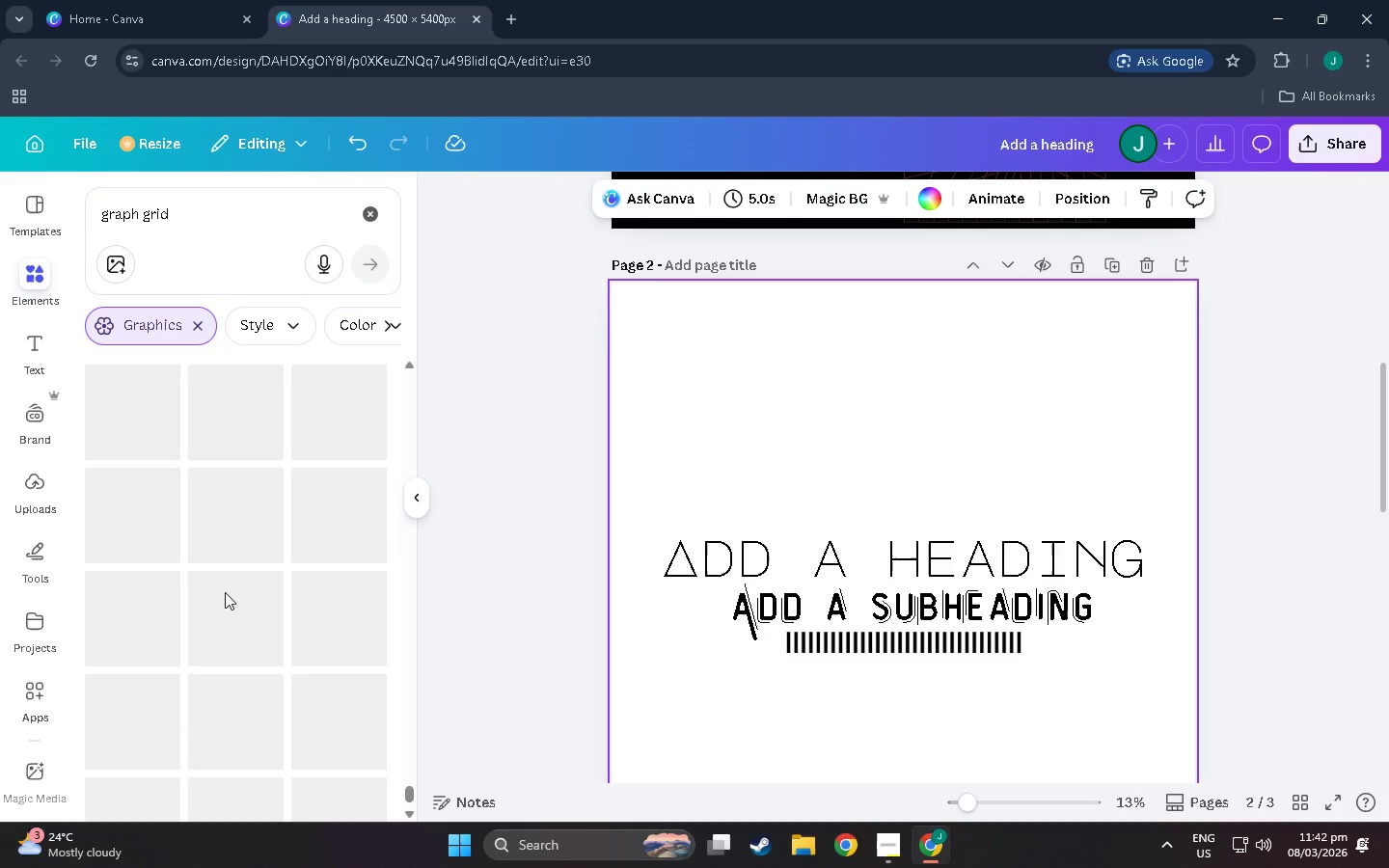 
scroll: coordinate [888, 673], scroll_direction: up, amount: 18.0
 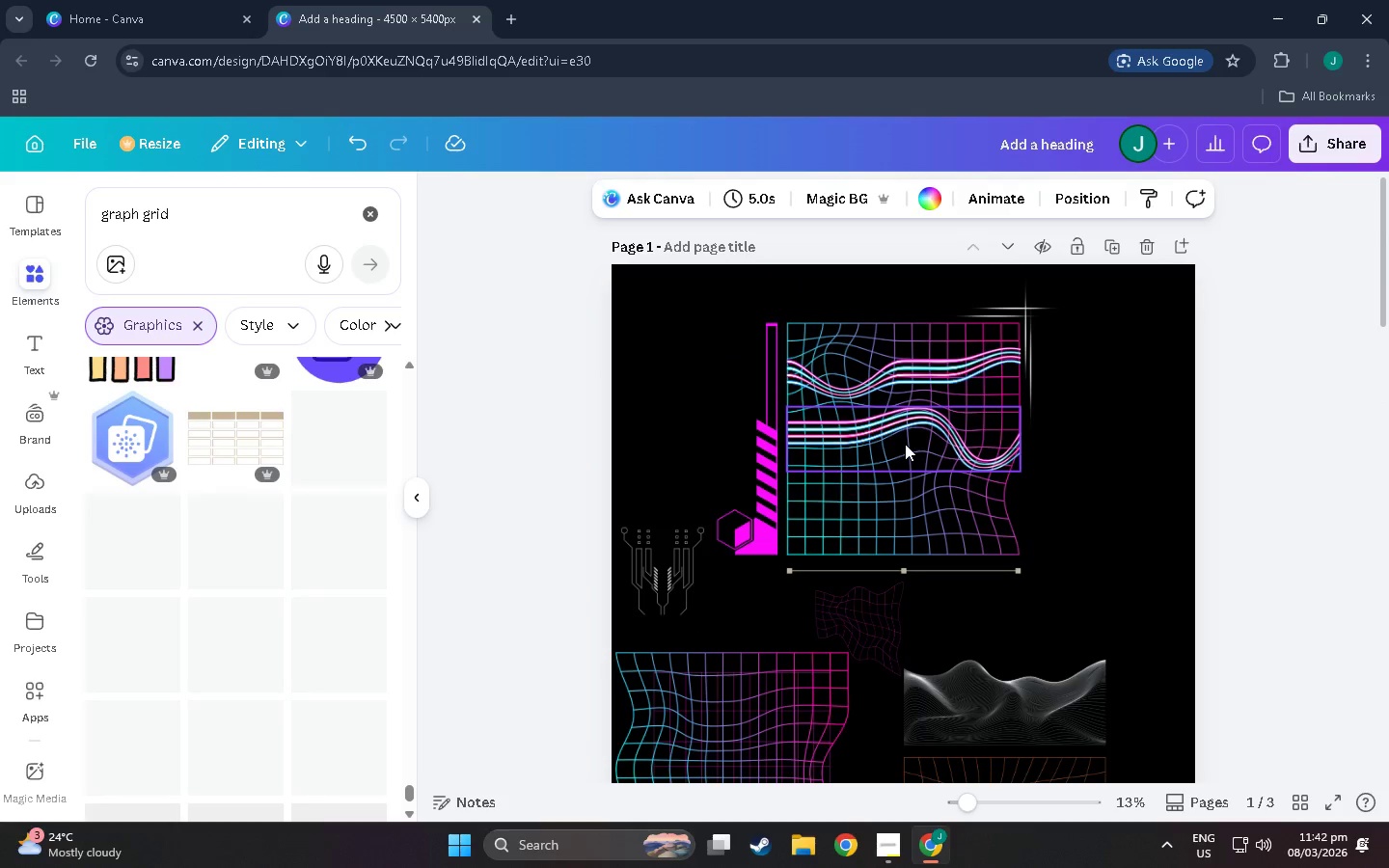 
scroll: coordinate [905, 444], scroll_direction: down, amount: 1.0
 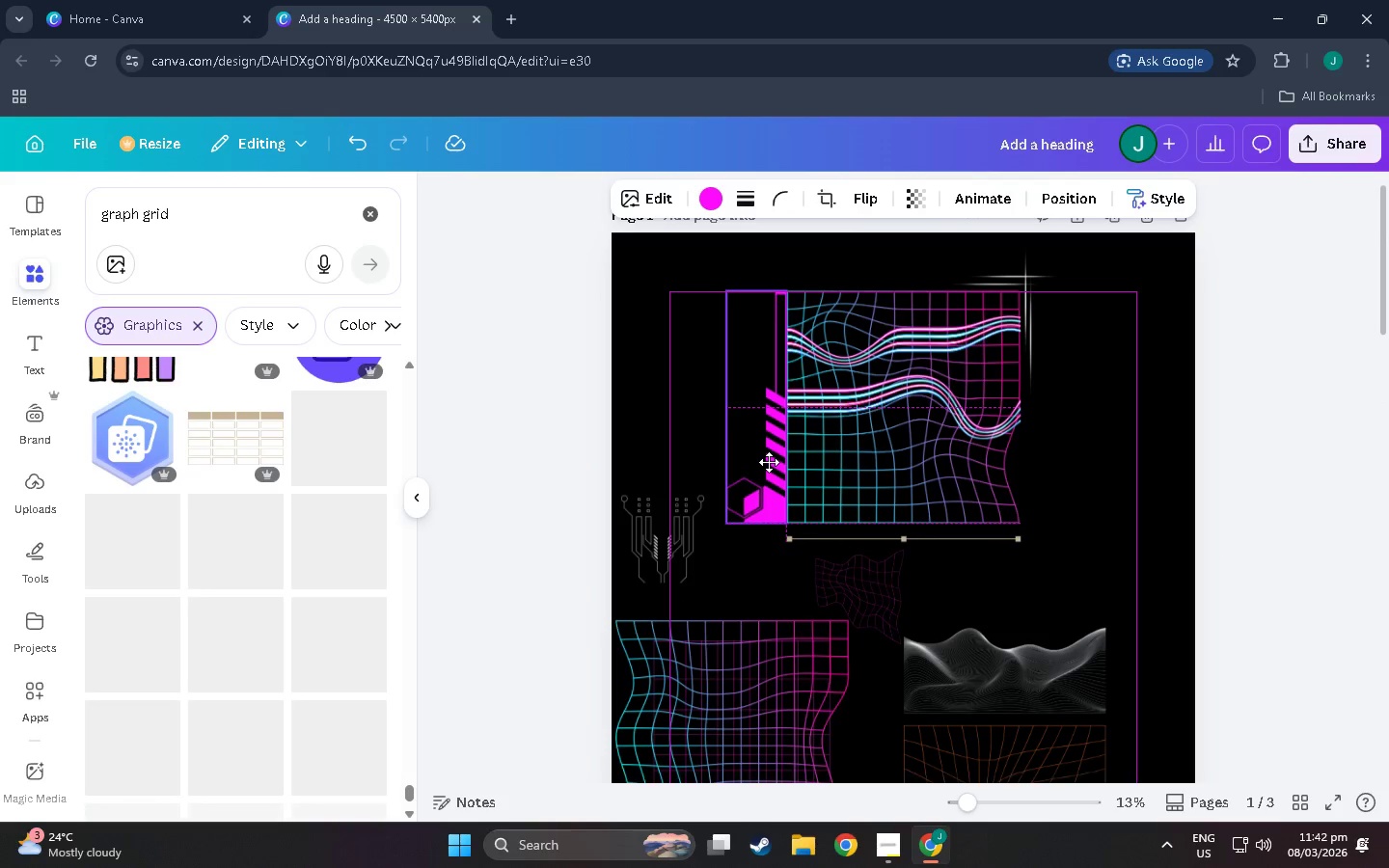 
wait(8.79)
 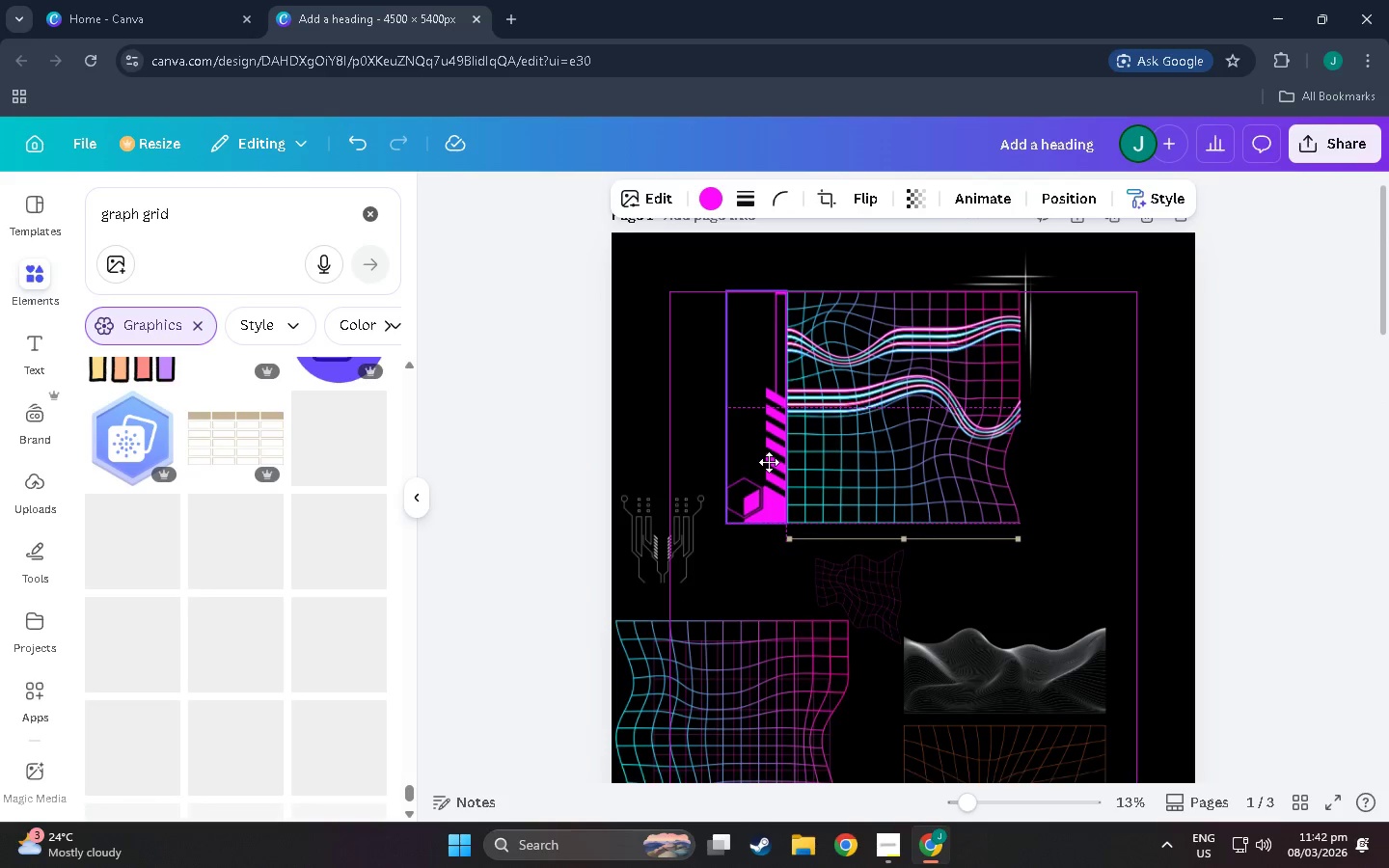 
left_click([1252, 434])
 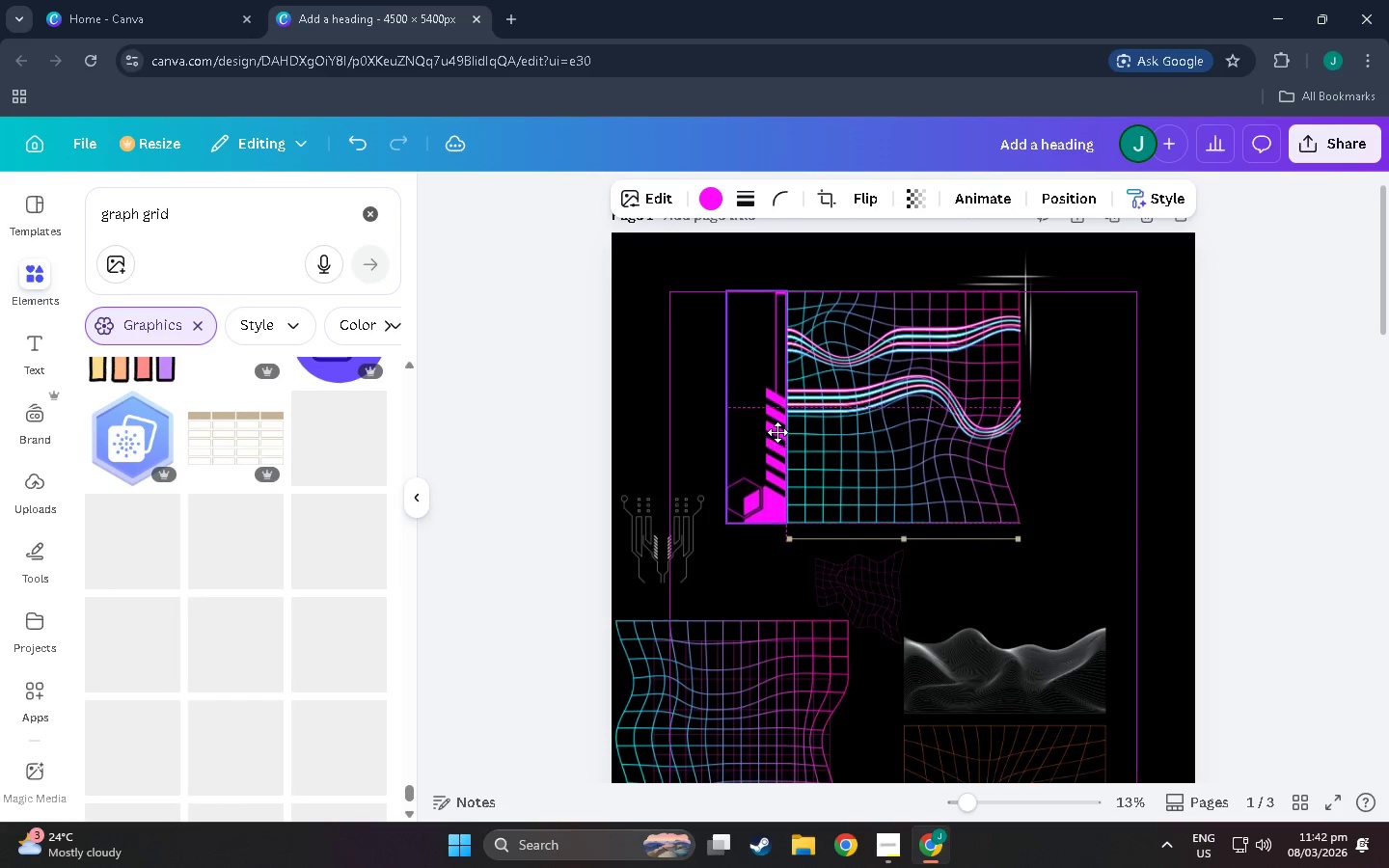 
hold_key(key=ControlLeft, duration=1.5)
 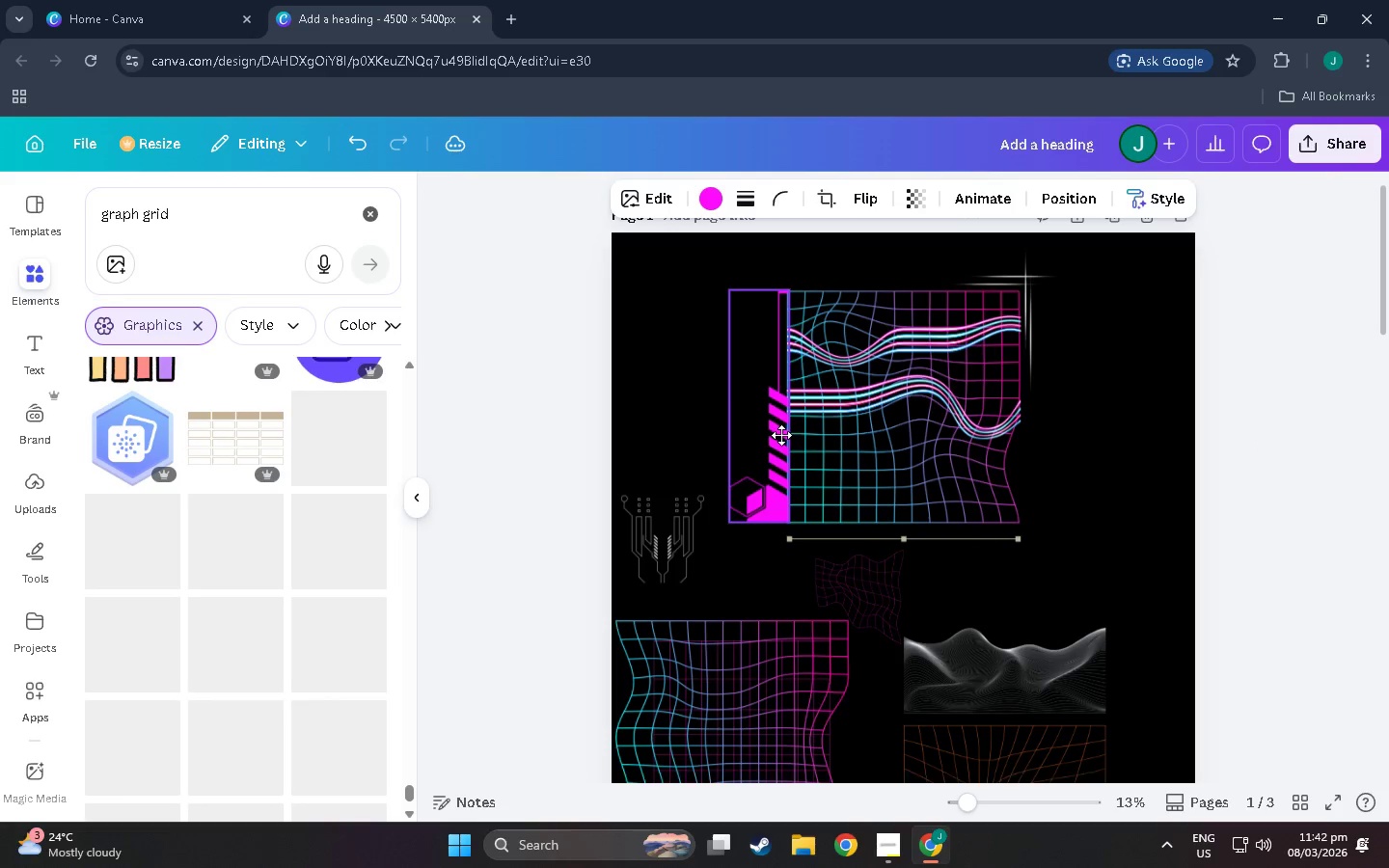 
hold_key(key=ControlLeft, duration=1.5)
 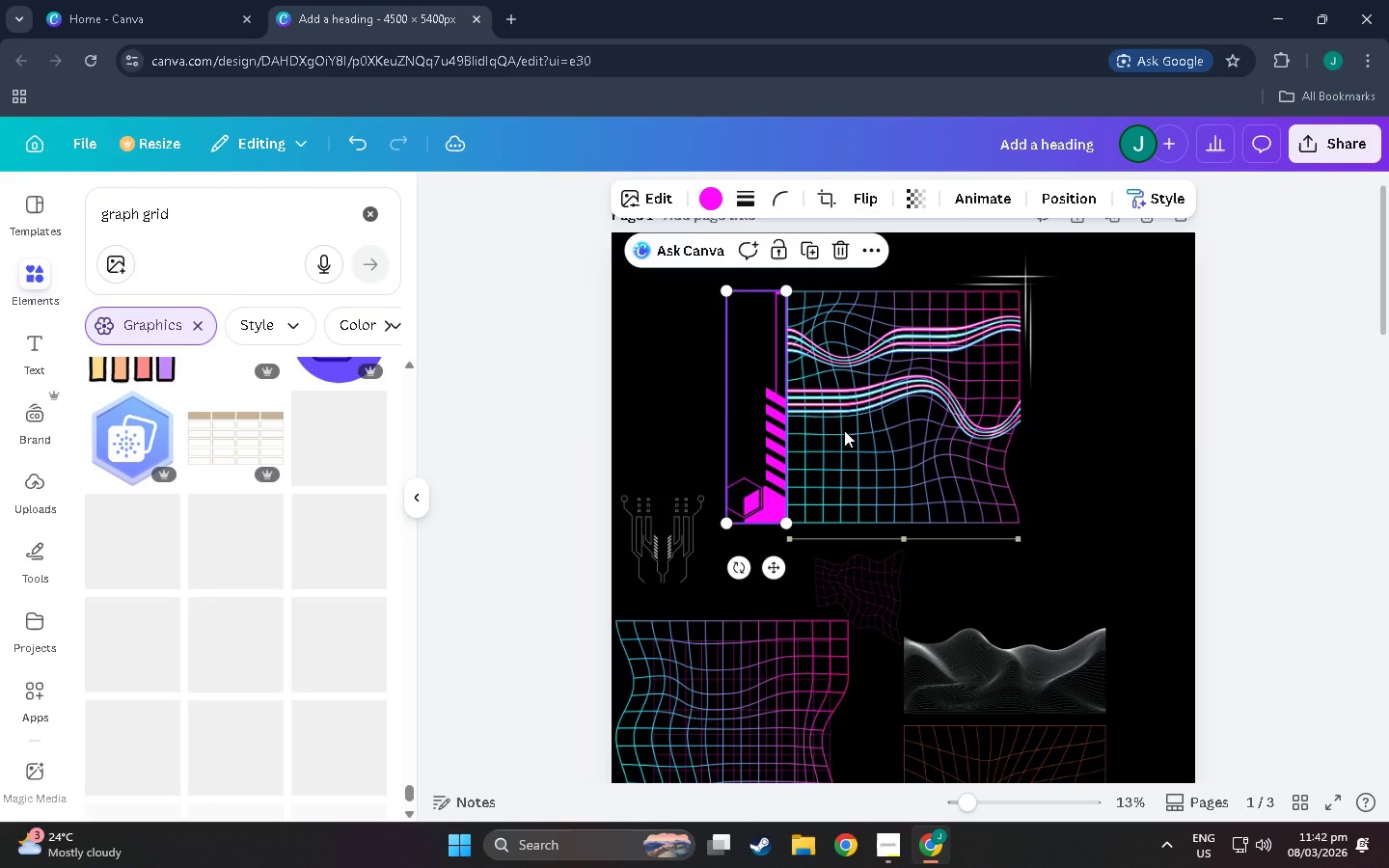 
left_click([1144, 441])
 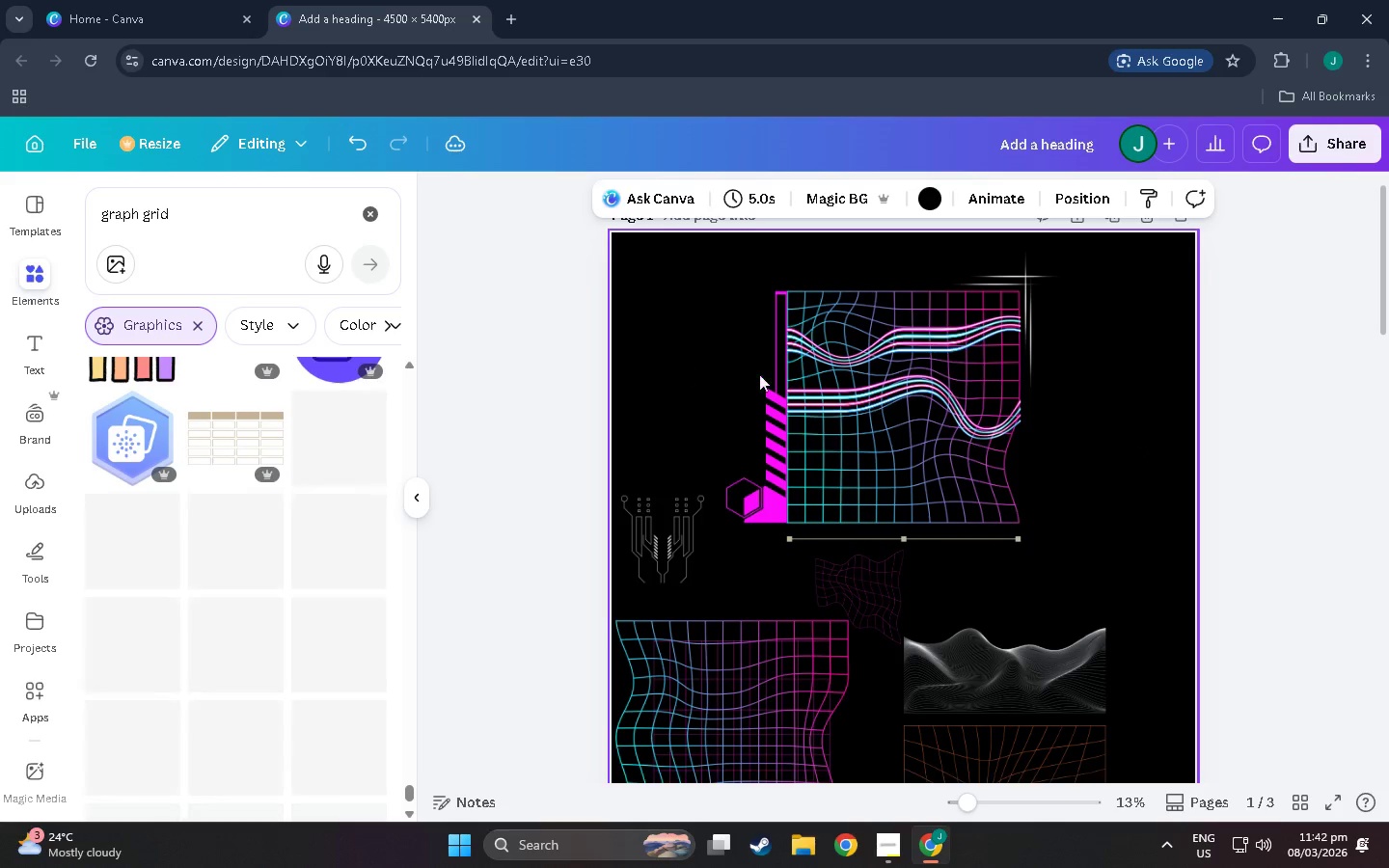 
left_click([772, 381])
 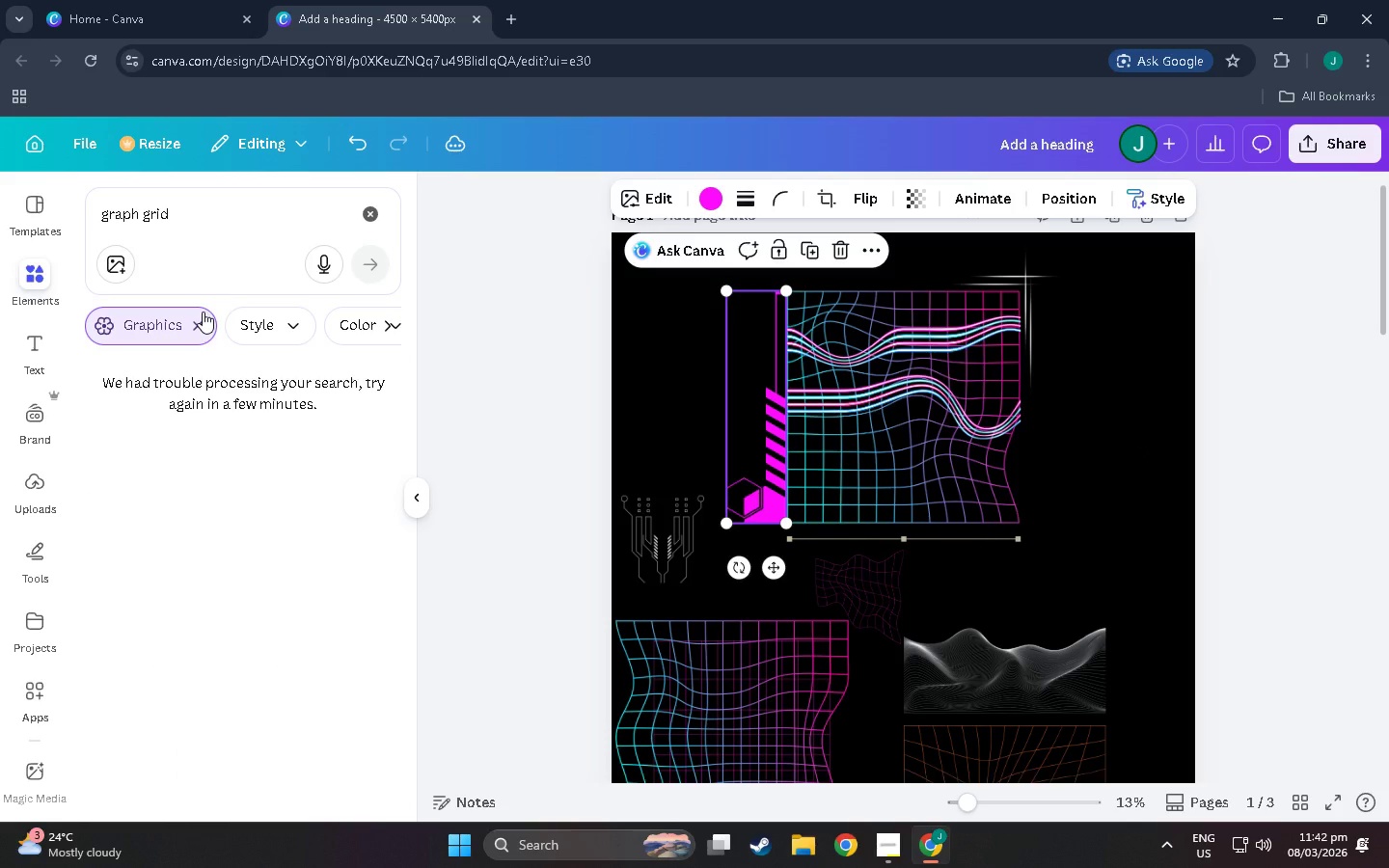 
wait(5.2)
 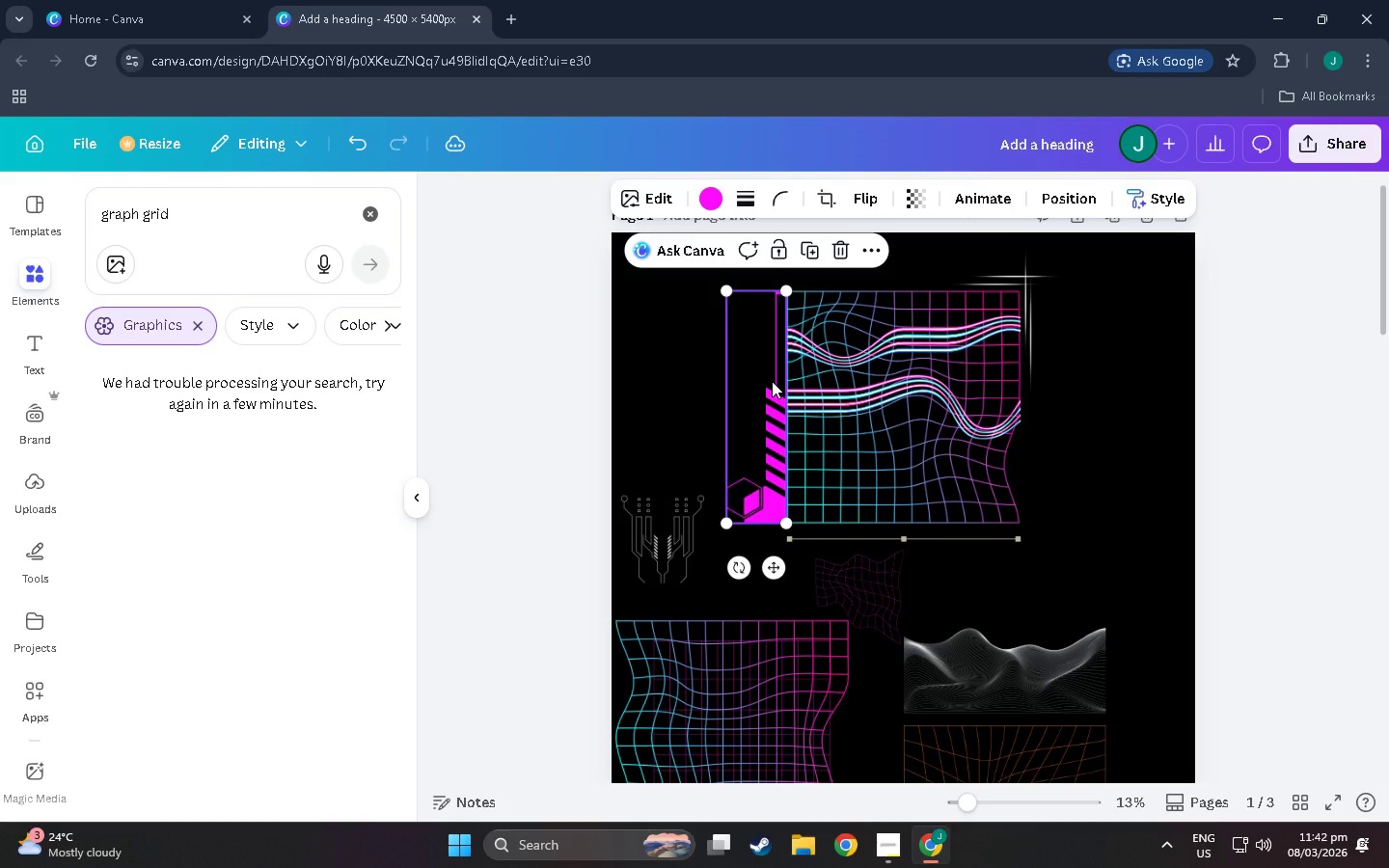 
scroll: coordinate [267, 485], scroll_direction: up, amount: 3.0
 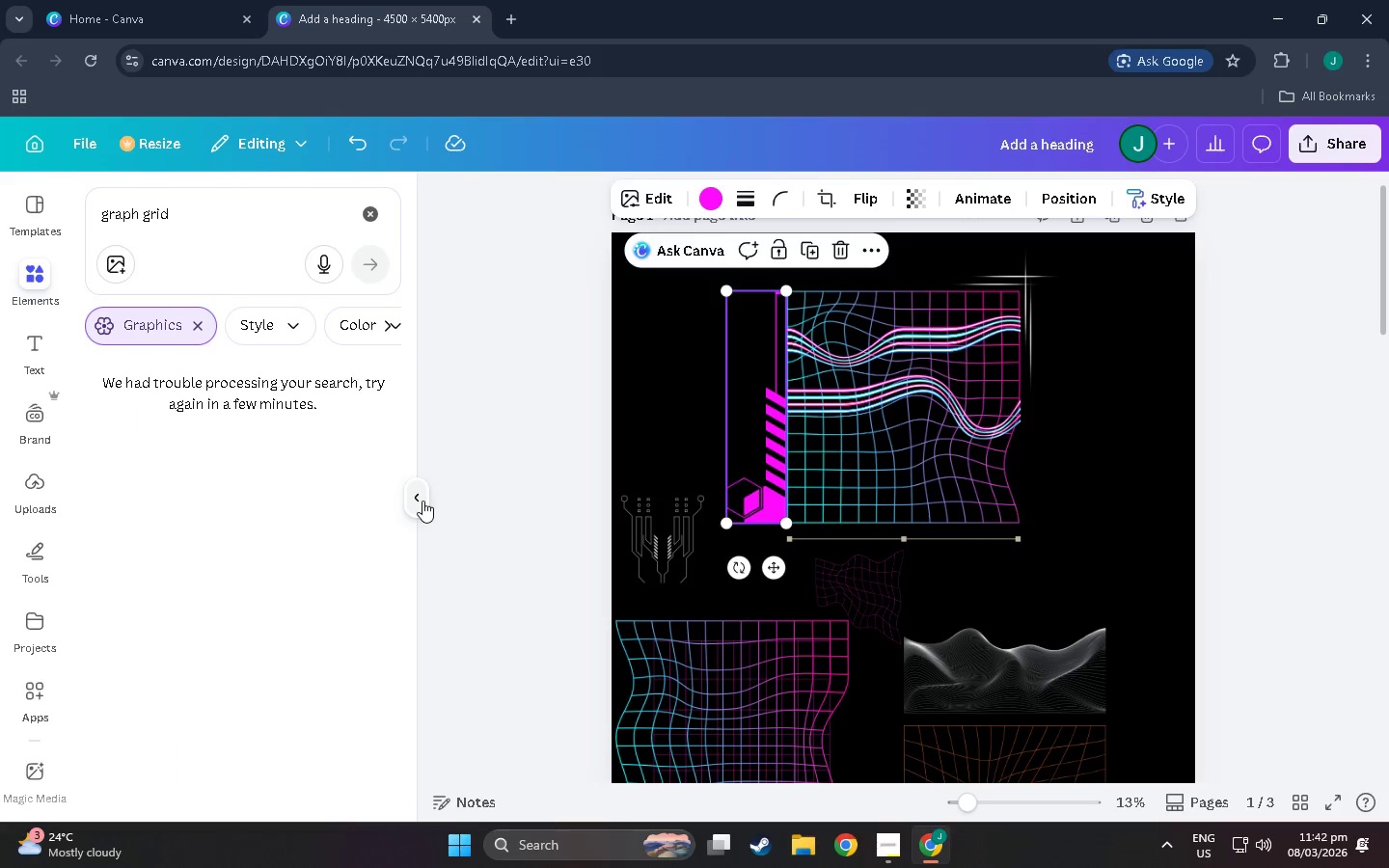 
left_click([422, 501])
 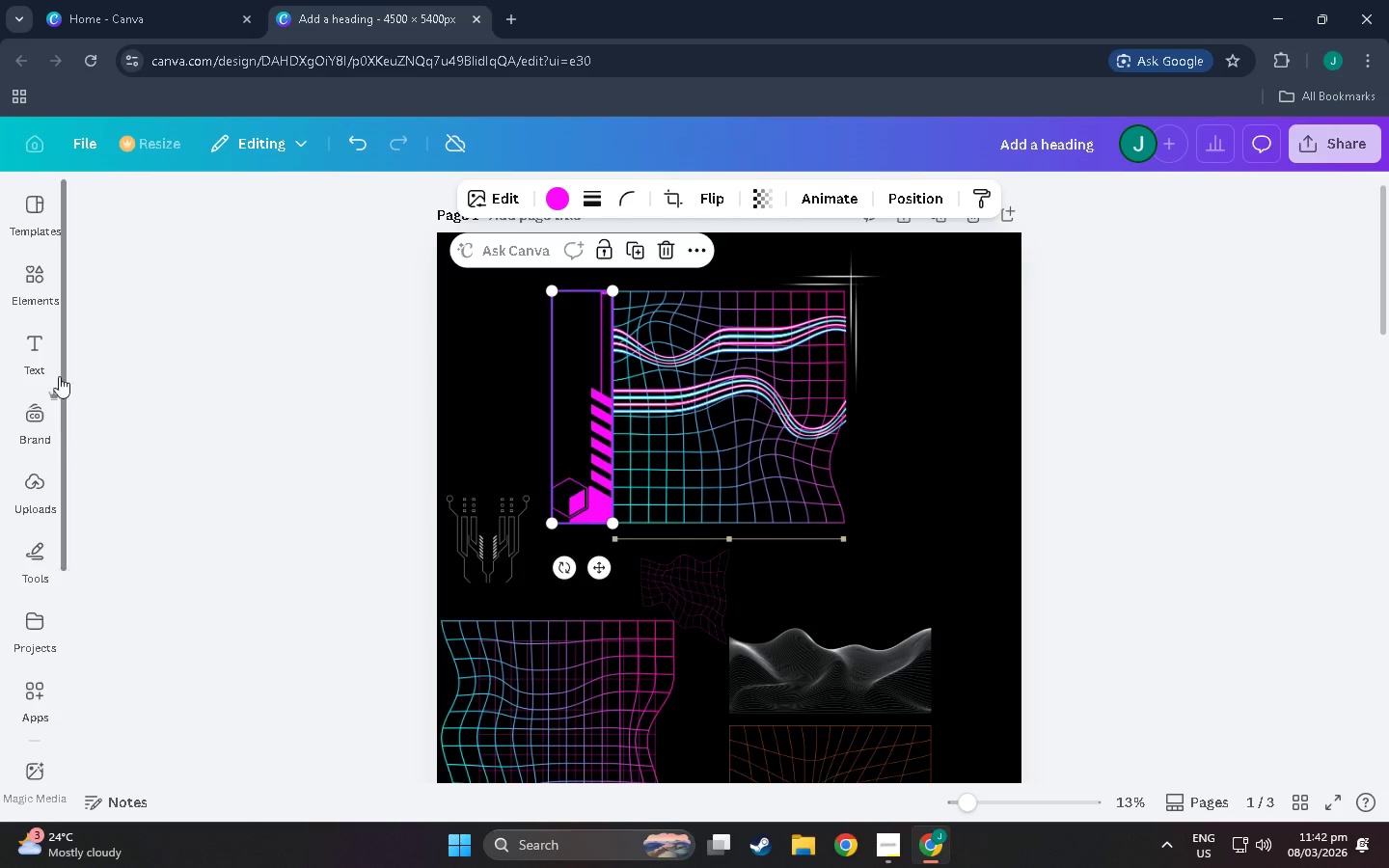 
left_click([34, 272])
 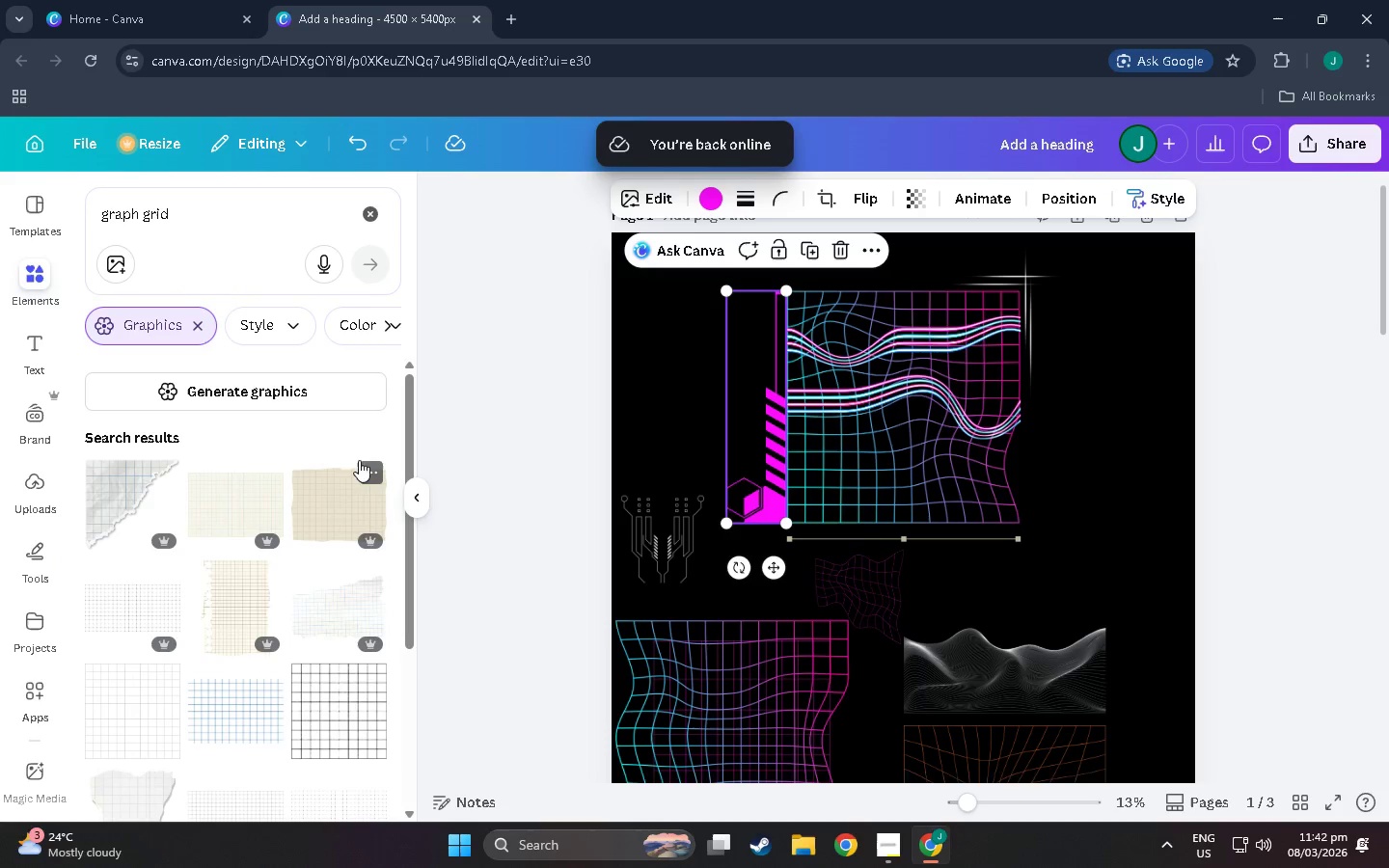 
key(Alt+Tab)
 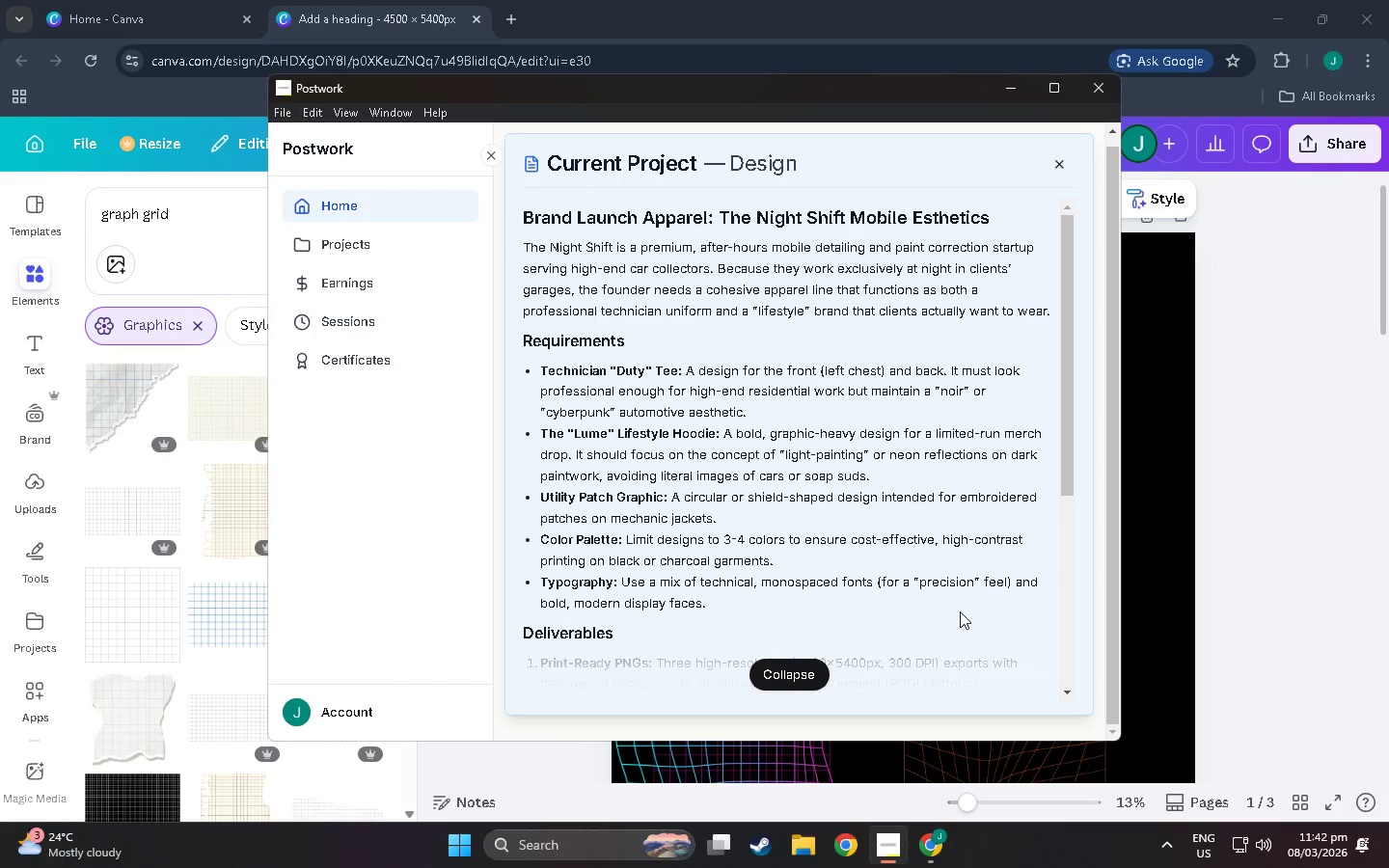 
scroll: coordinate [287, 535], scroll_direction: down, amount: 3.0